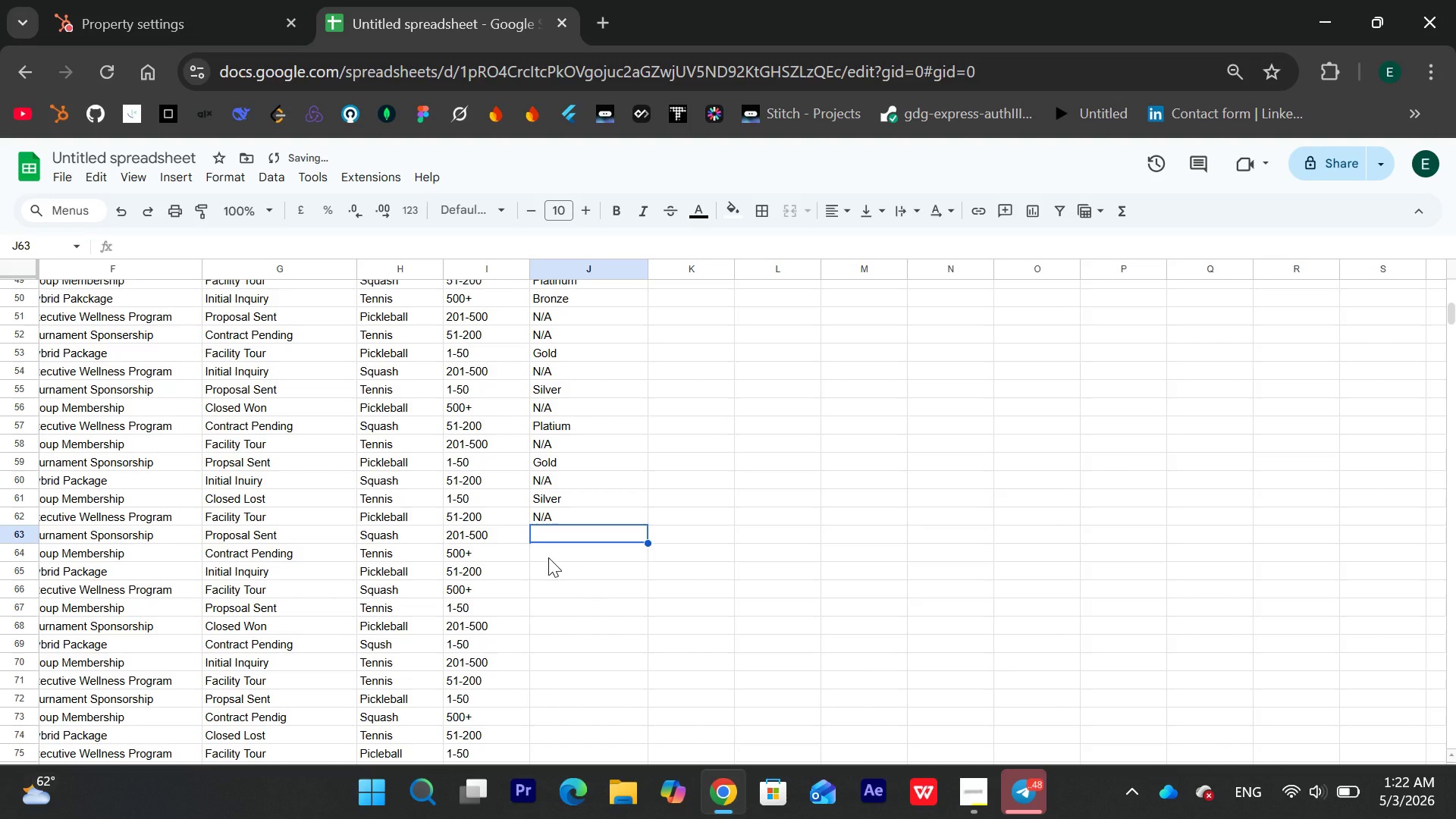 
type(Br)
 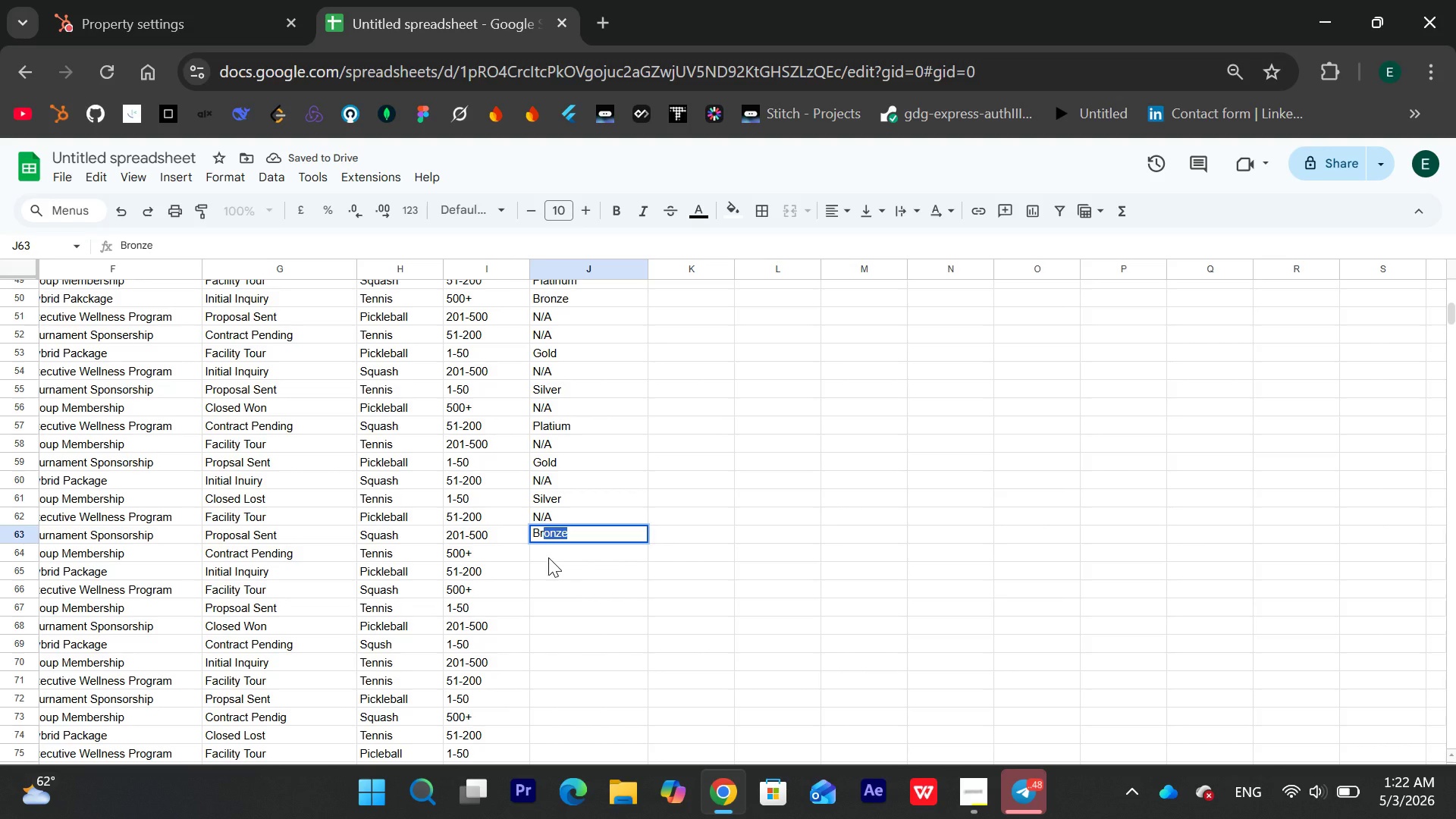 
key(Enter)
 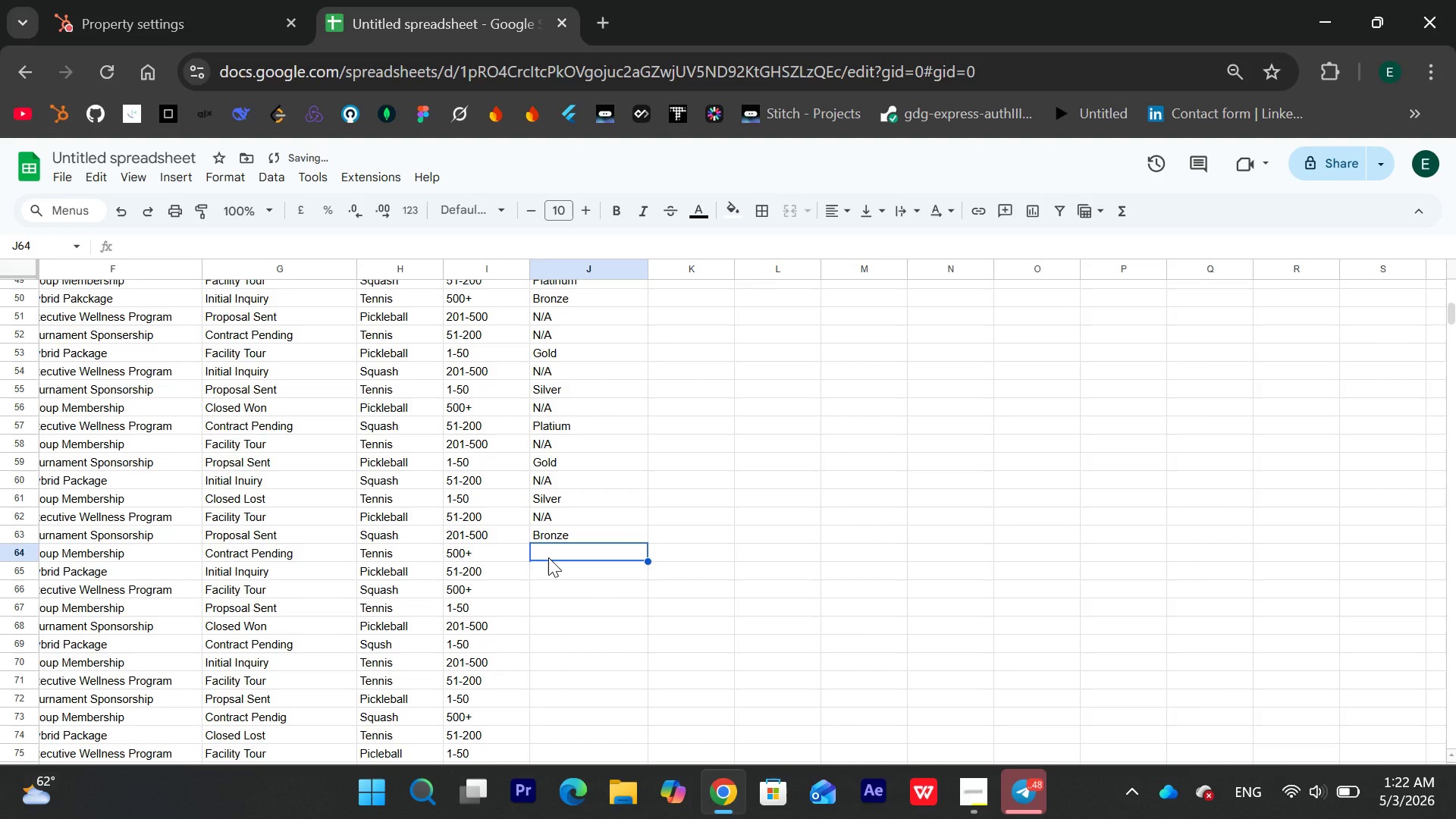 
key(Shift+N)
 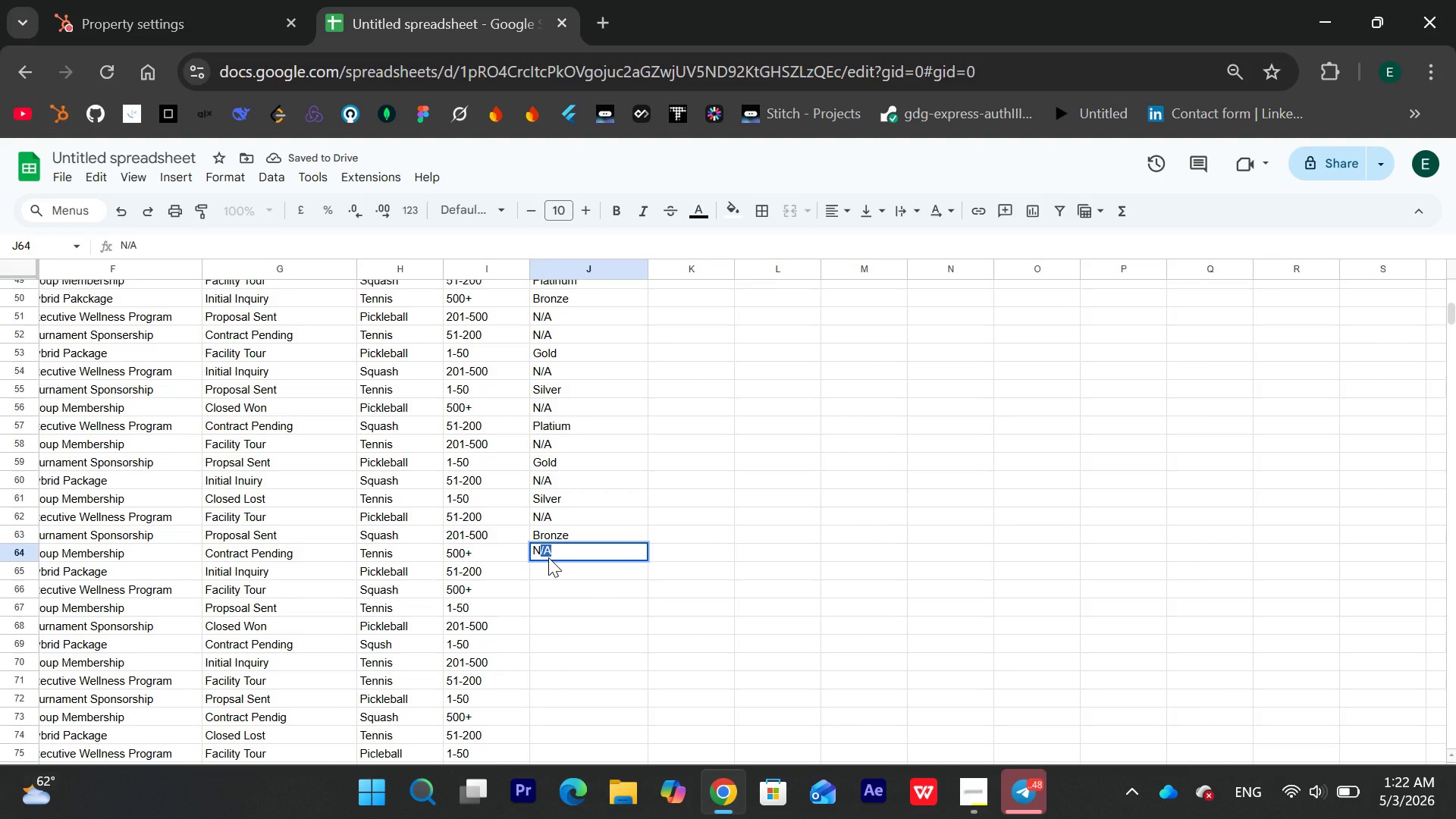 
key(Enter)
 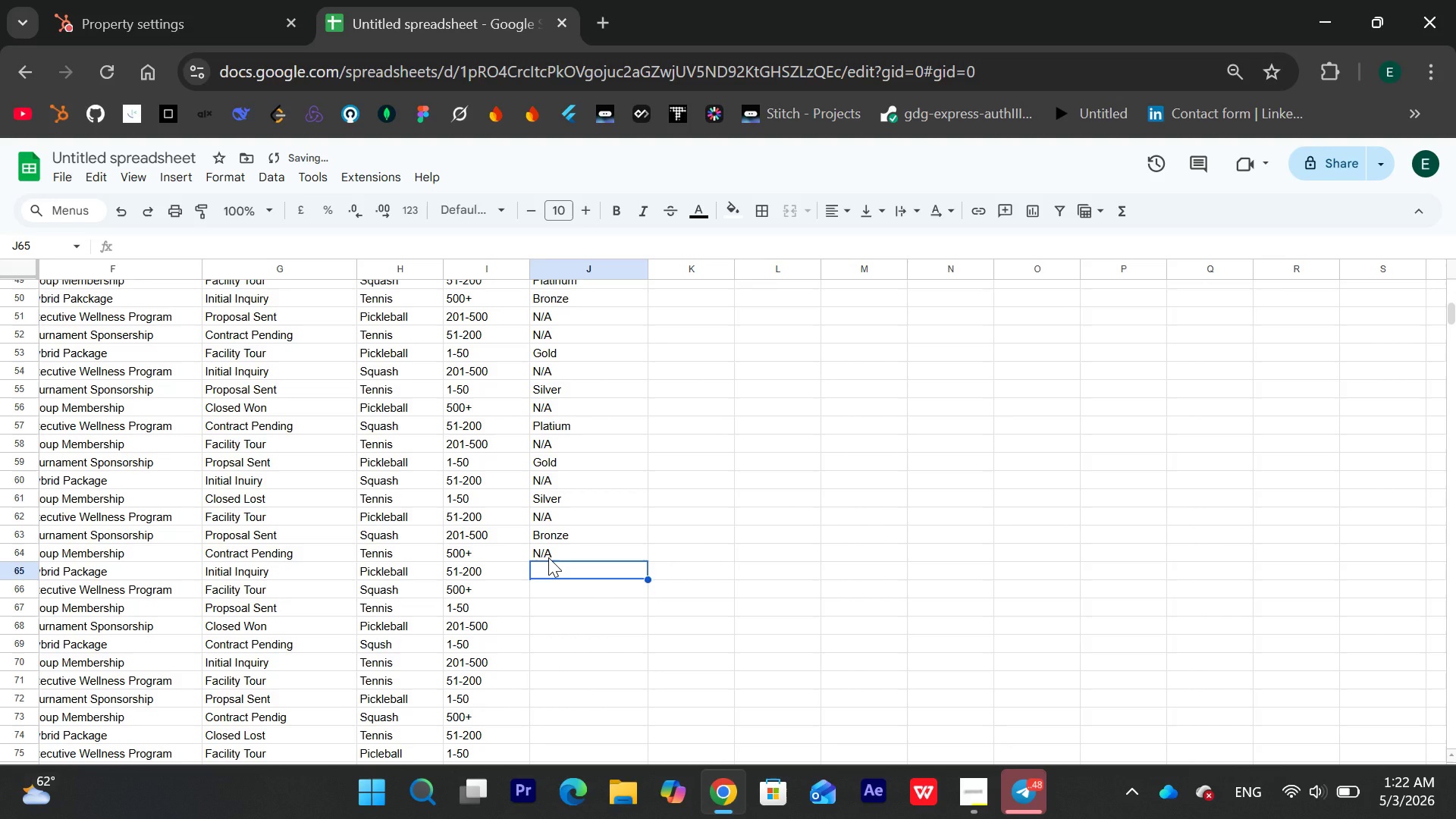 
key(Shift+N)
 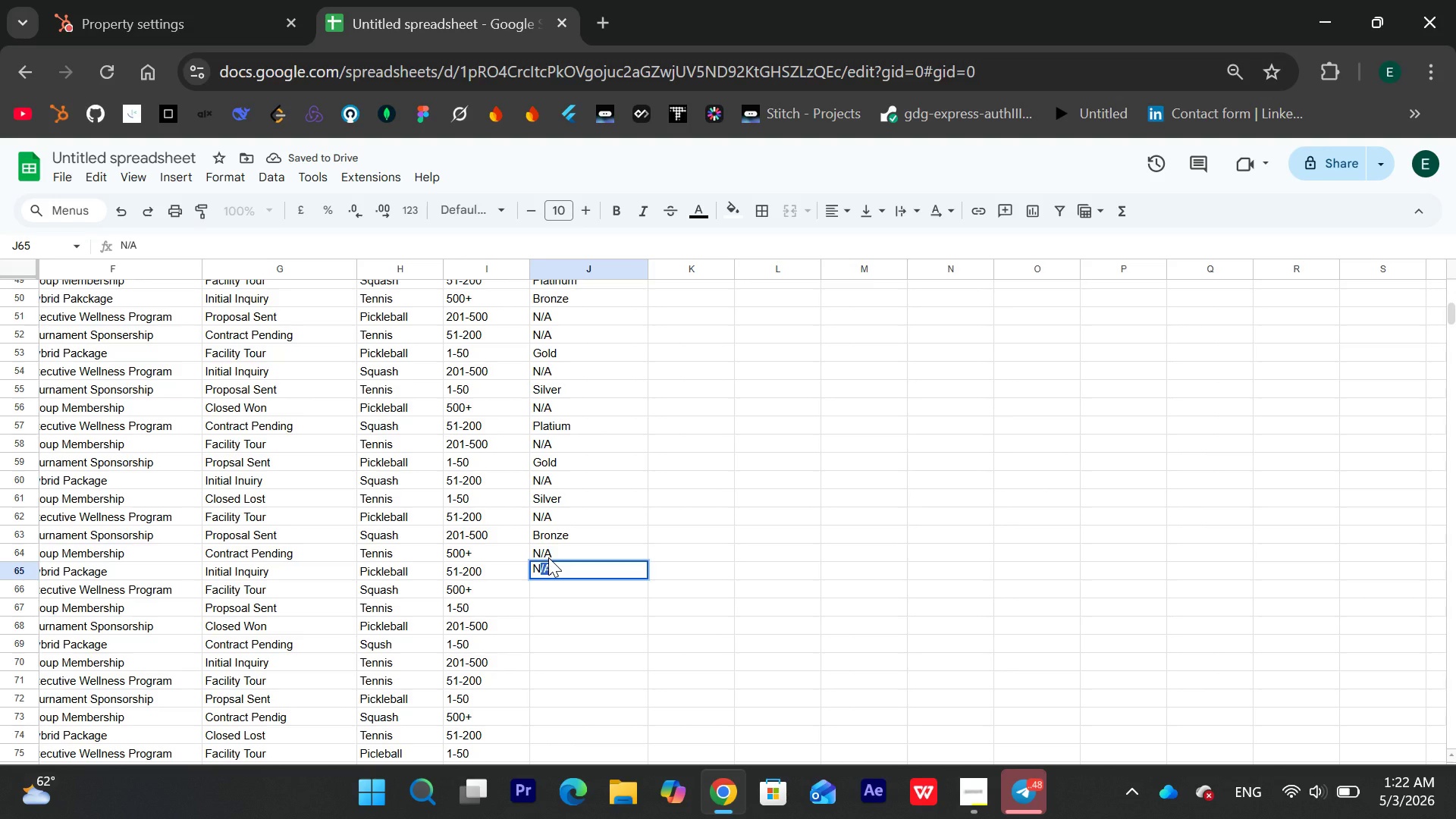 
key(Quote)
 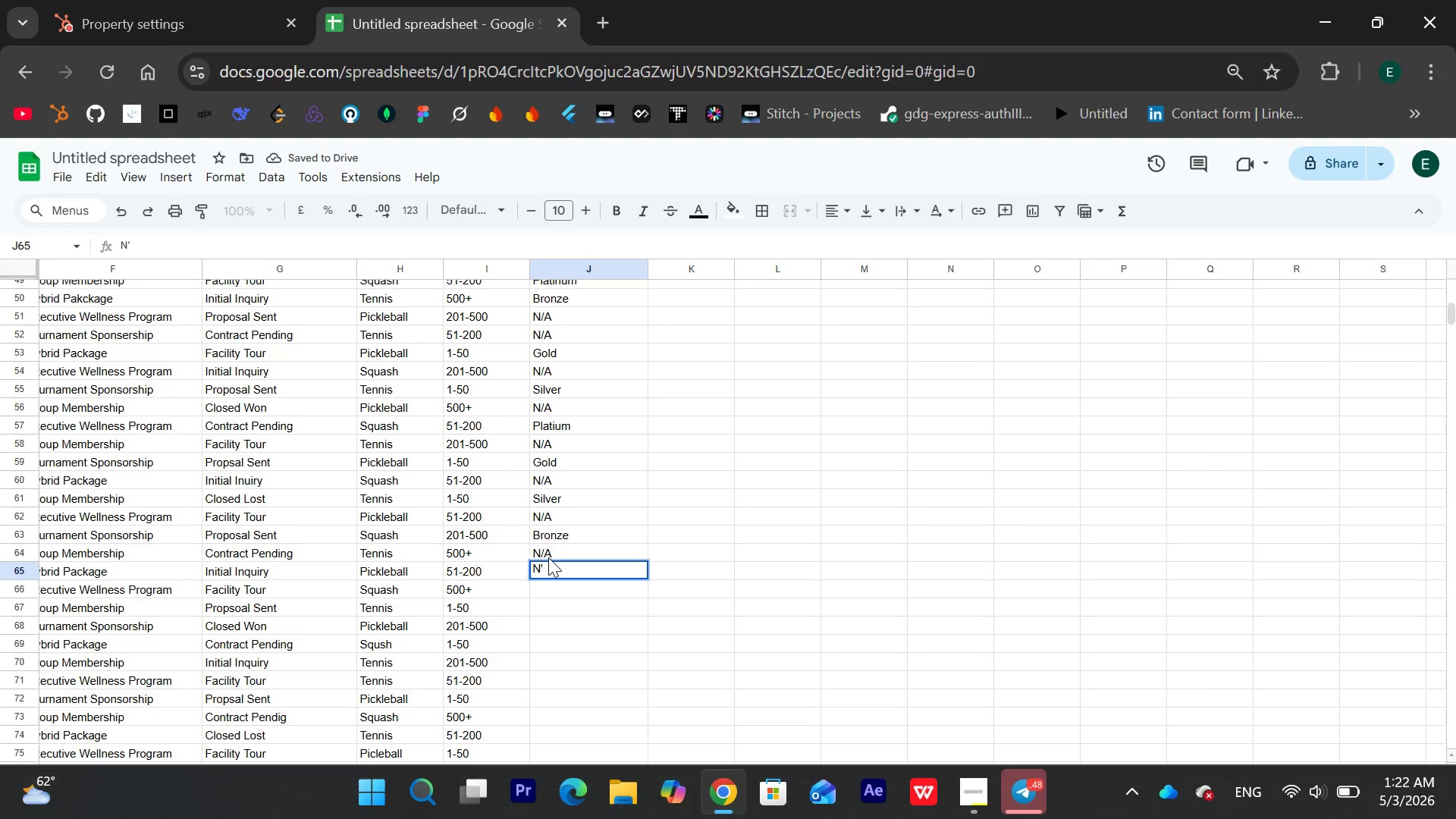 
key(Backspace)
 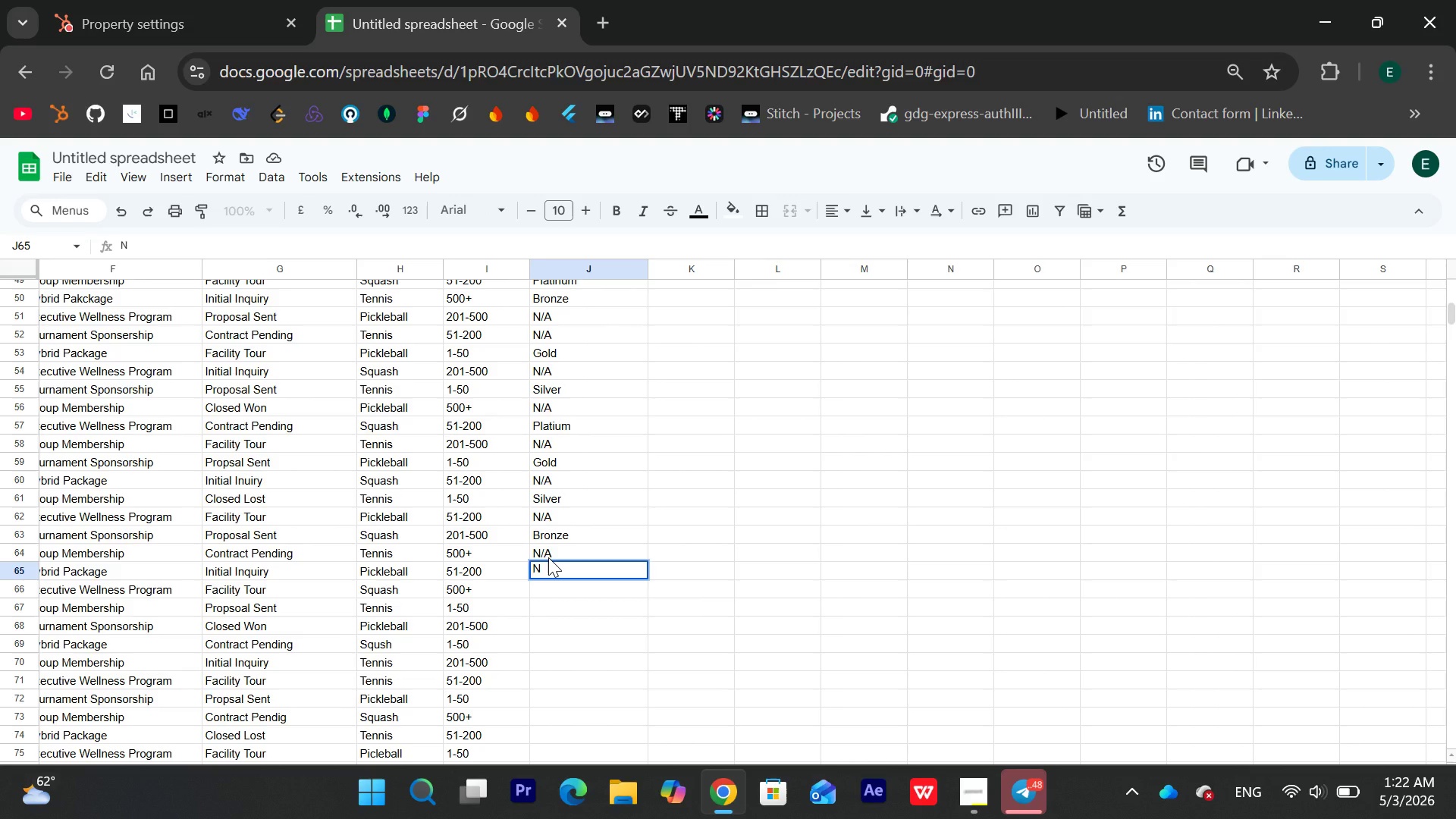 
key(Slash)
 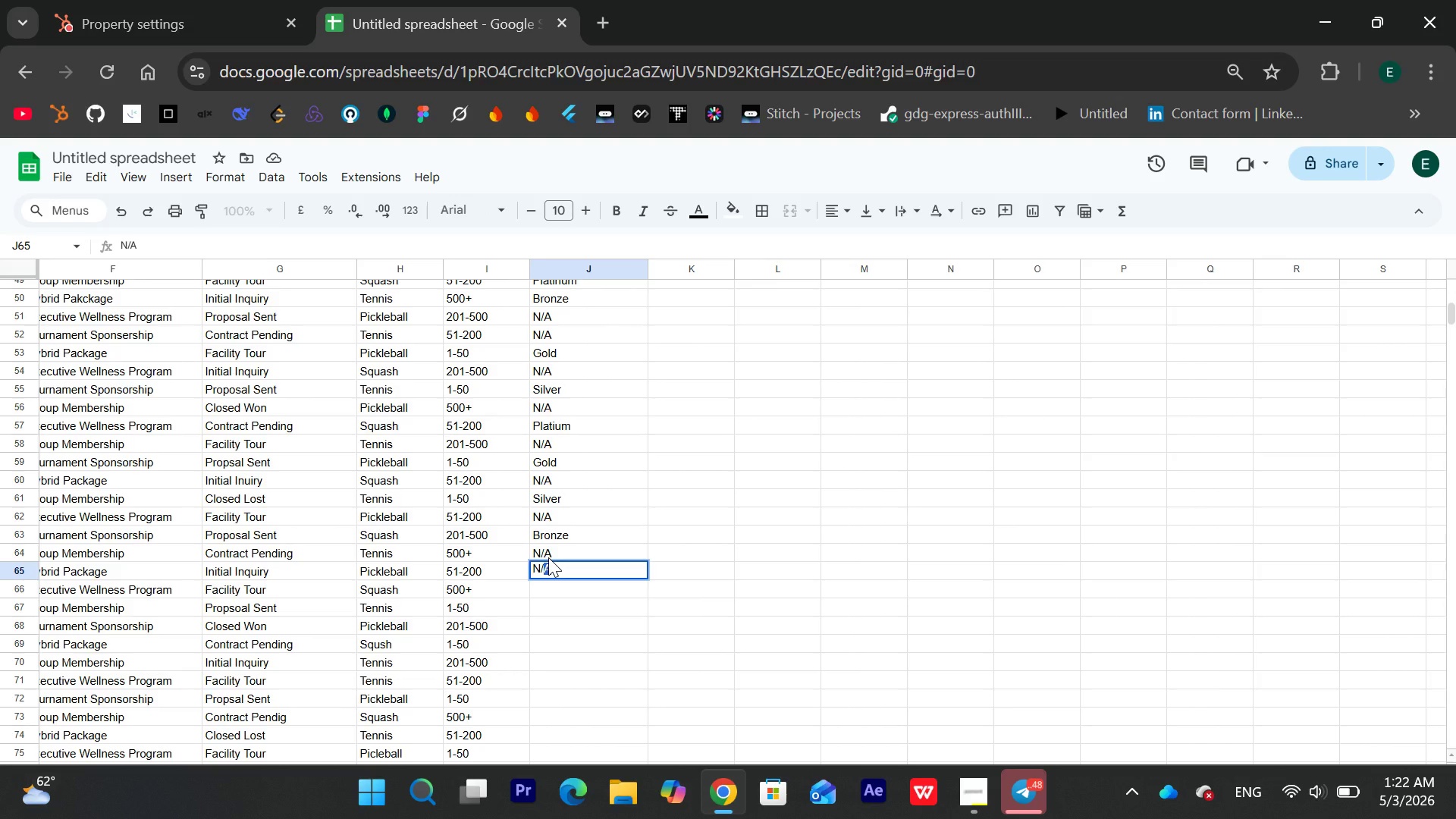 
key(Enter)
 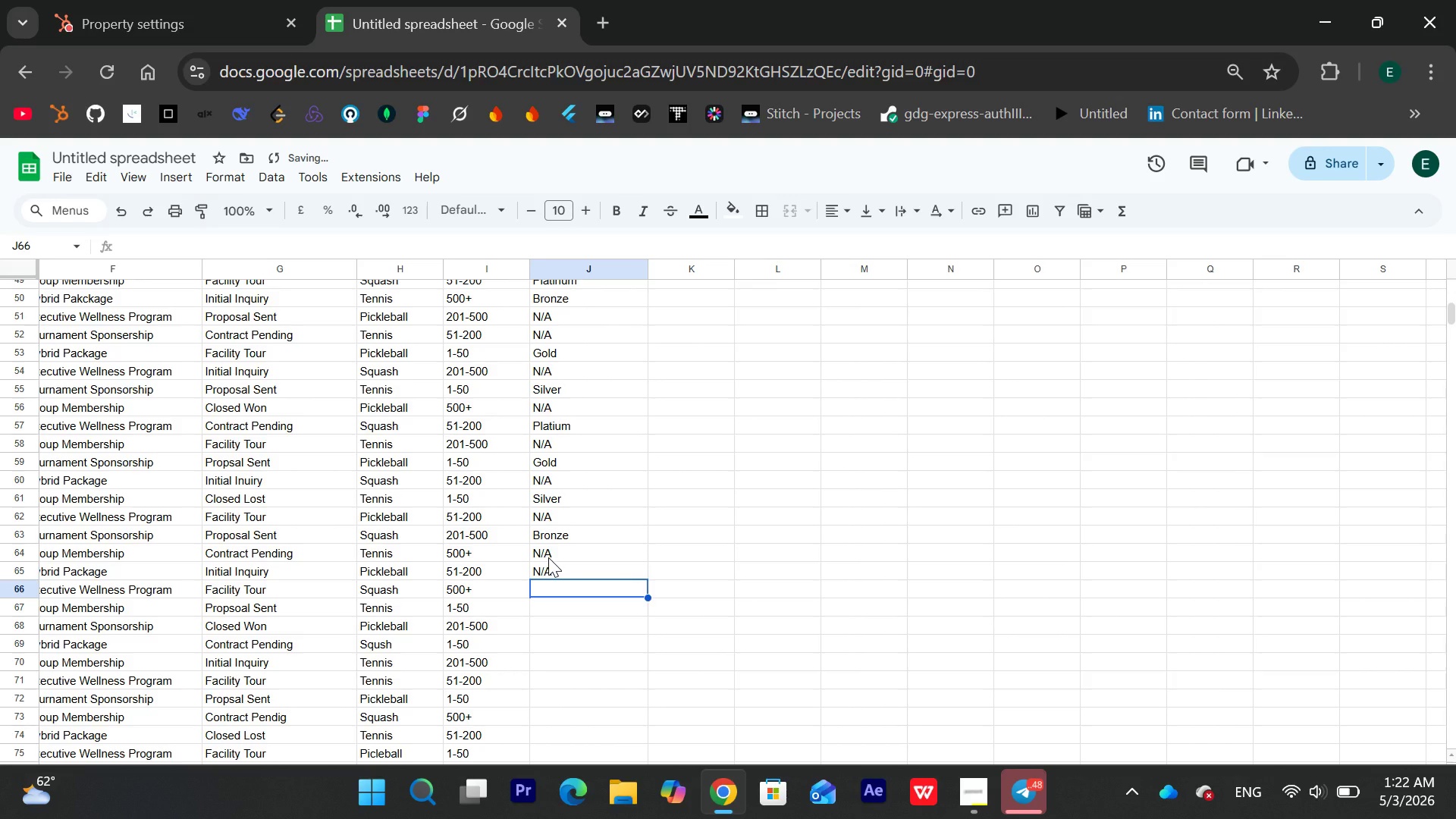 
key(Shift+F)
 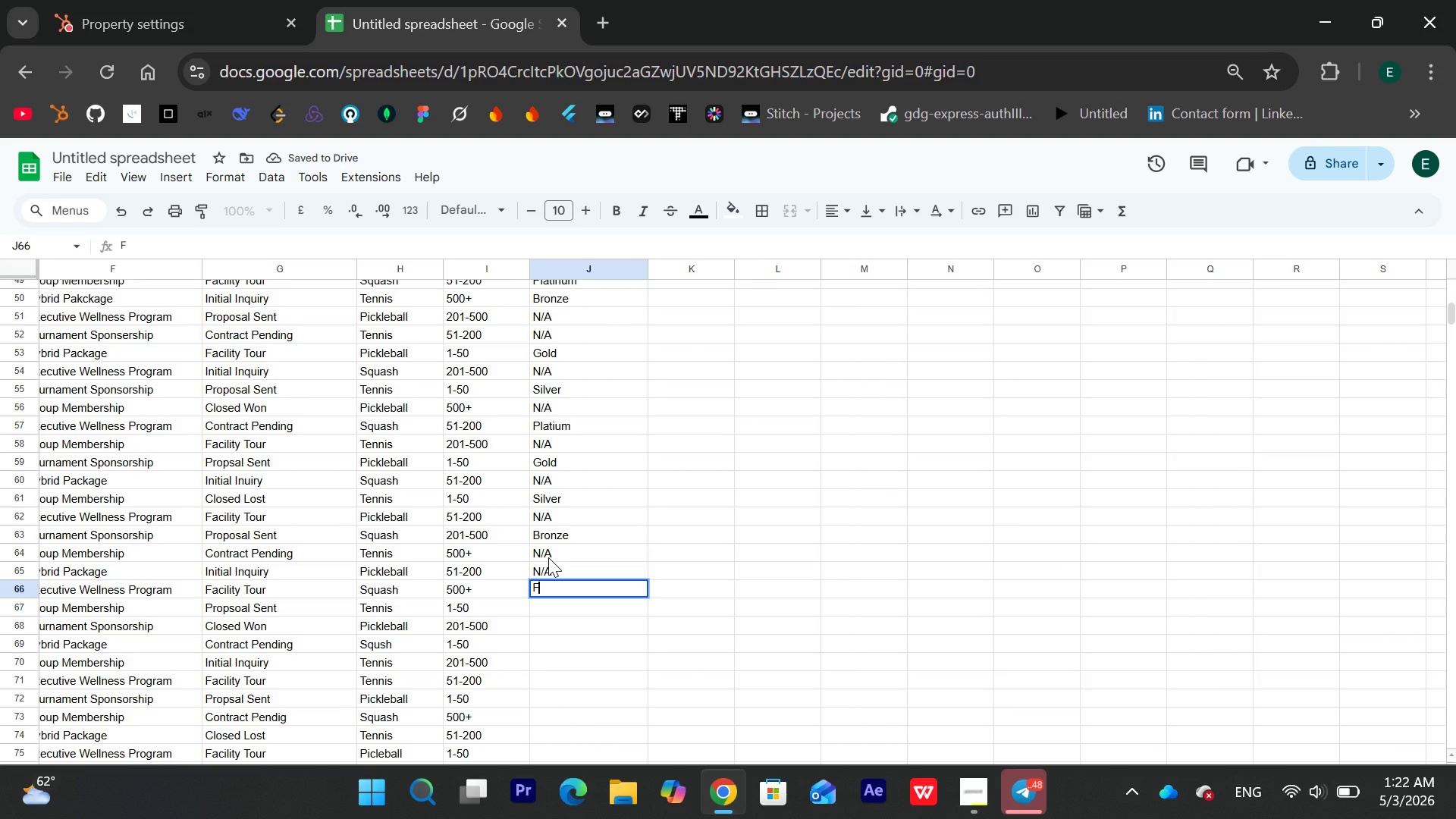 
key(Backspace)
 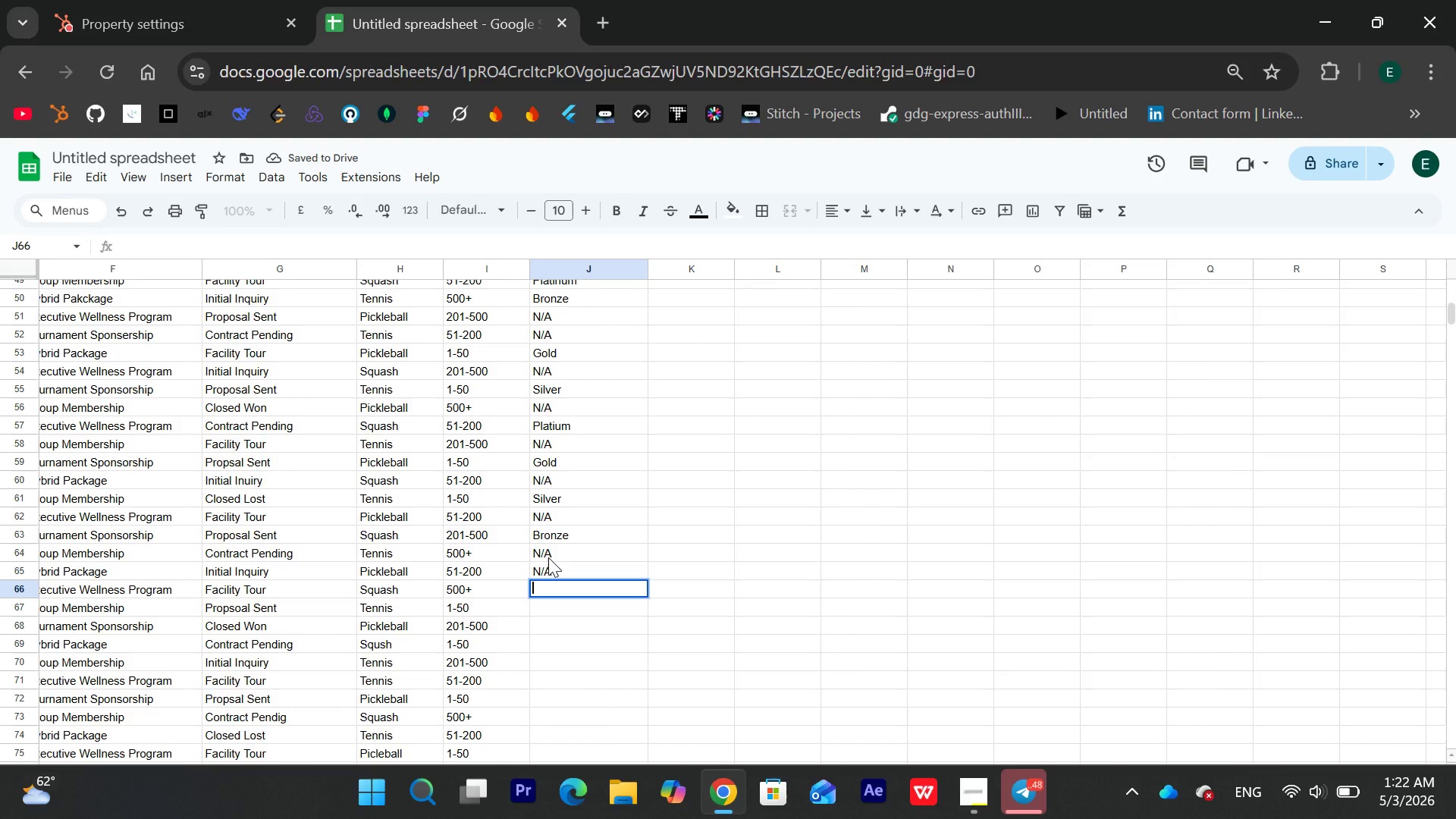 
key(Shift+ShiftLeft)
 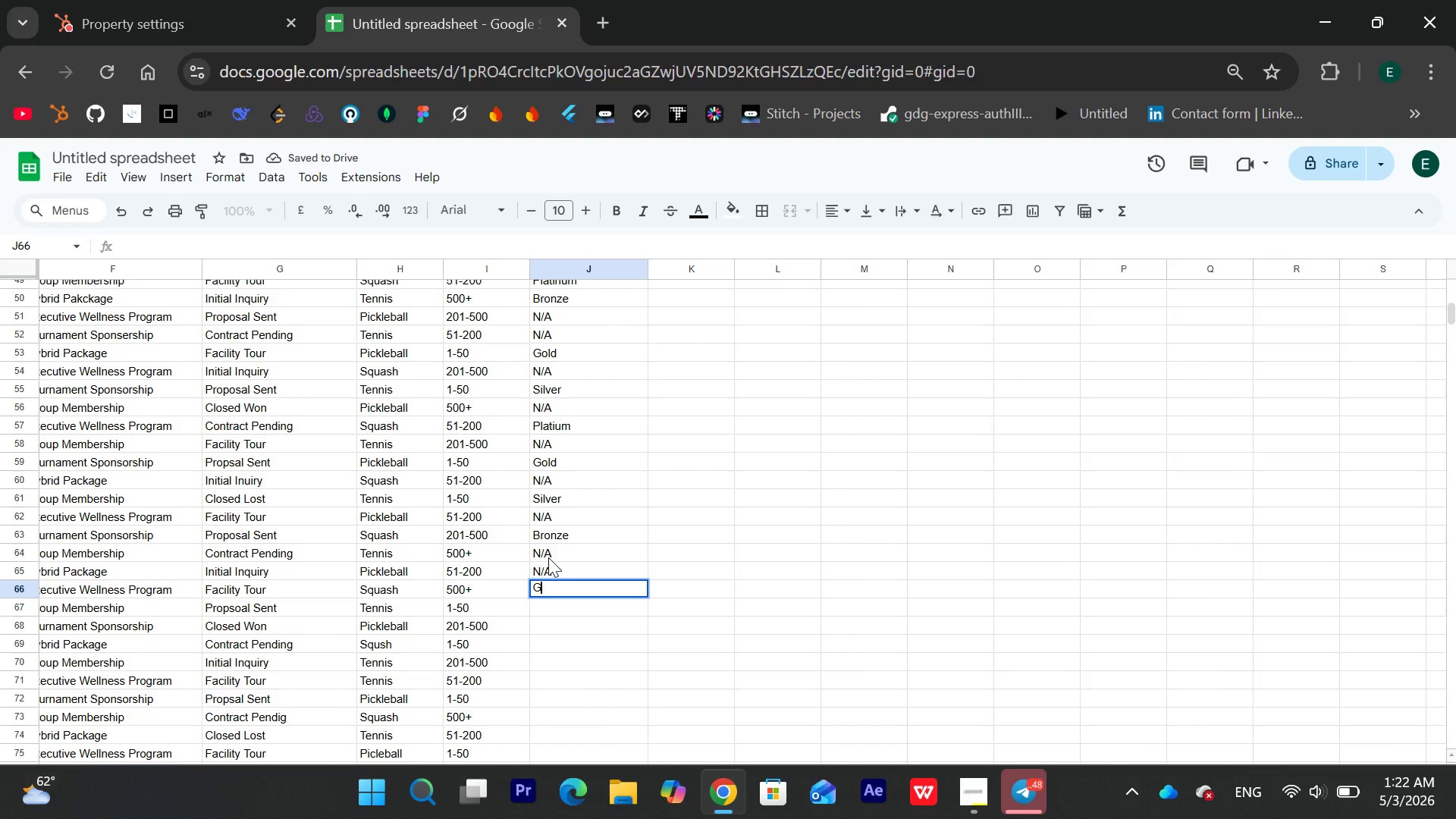 
key(Shift+G)
 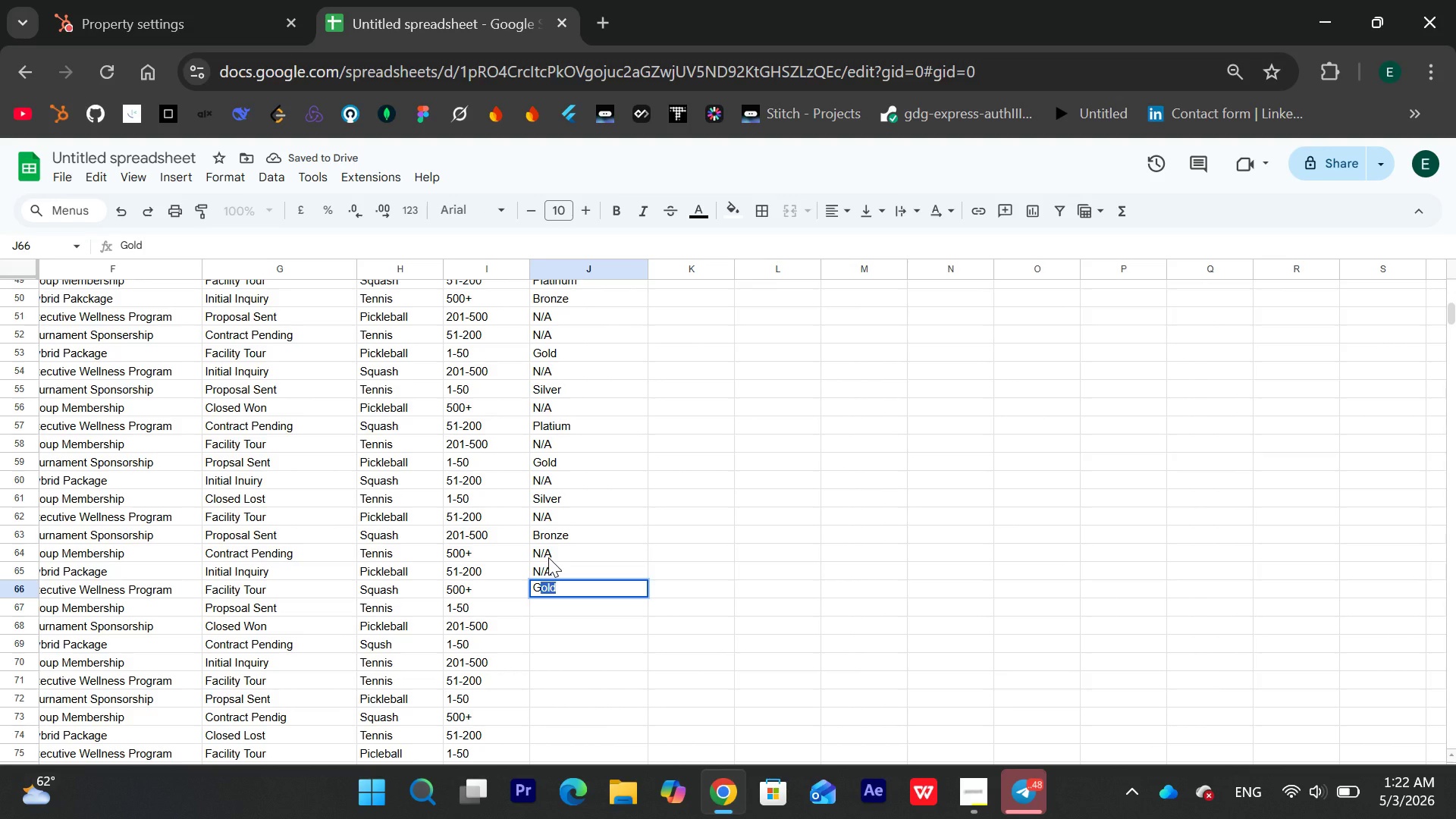 
key(Enter)
 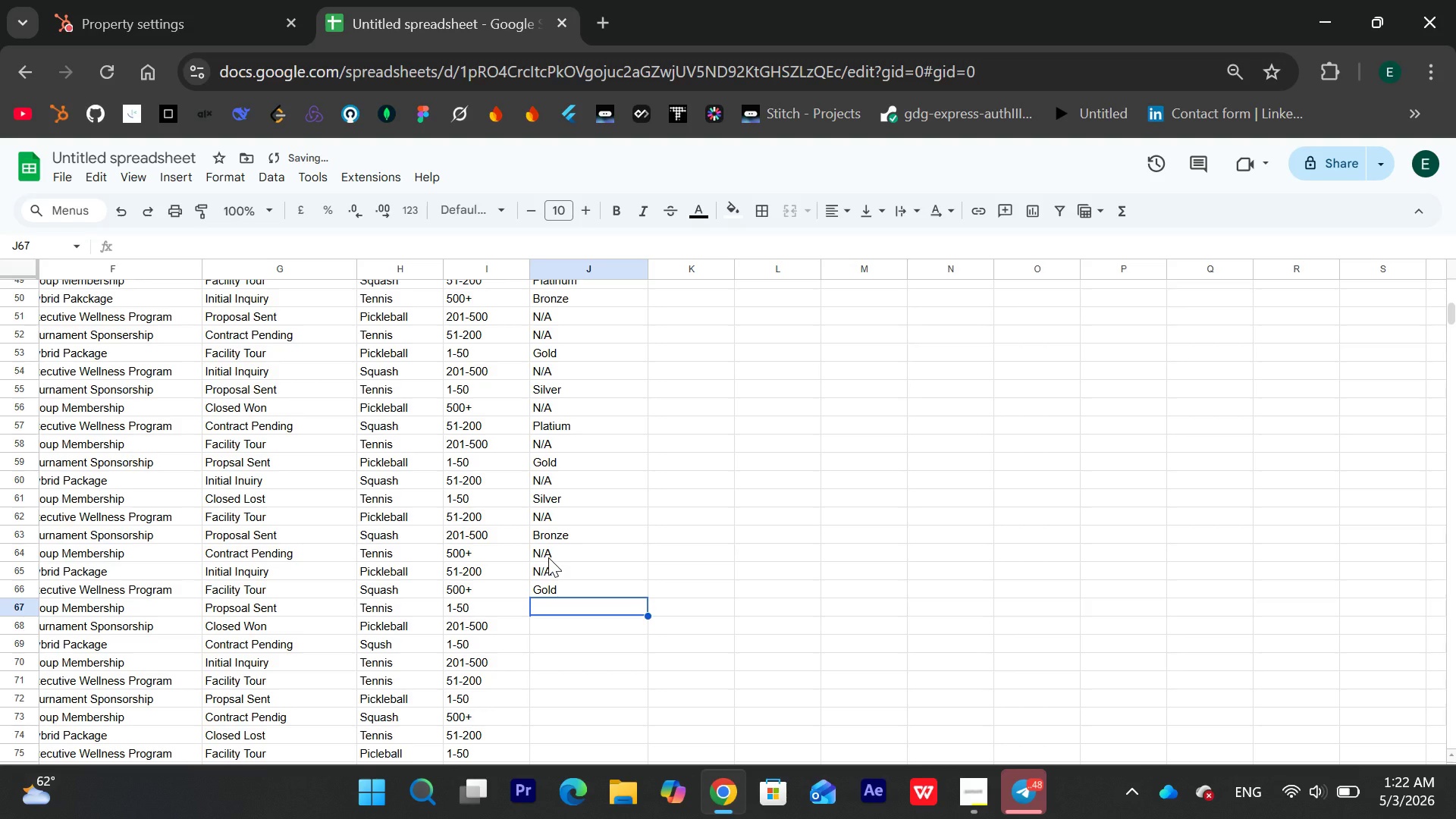 
type(Platinum])
key(Backspace)
 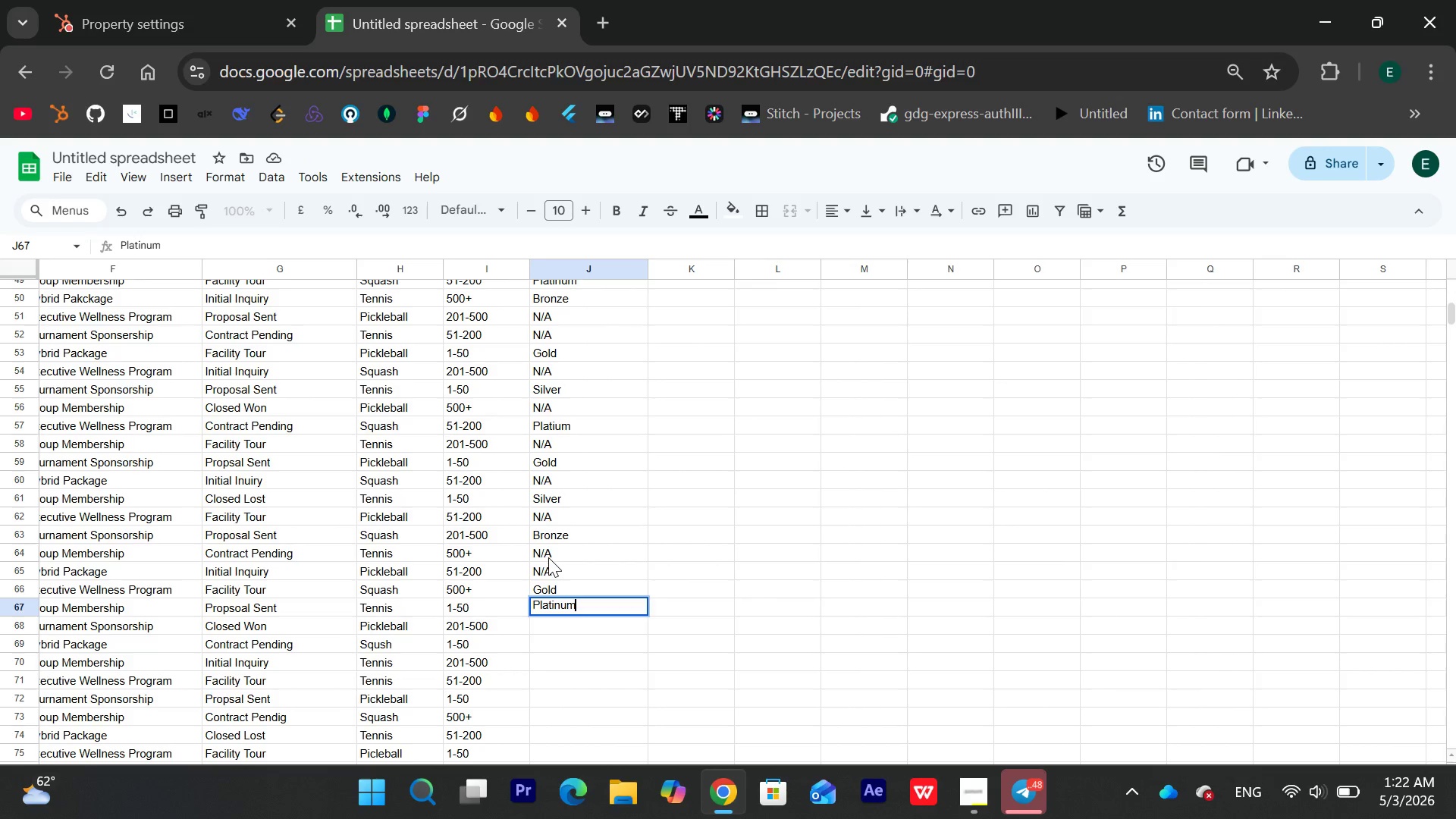 
key(Enter)
 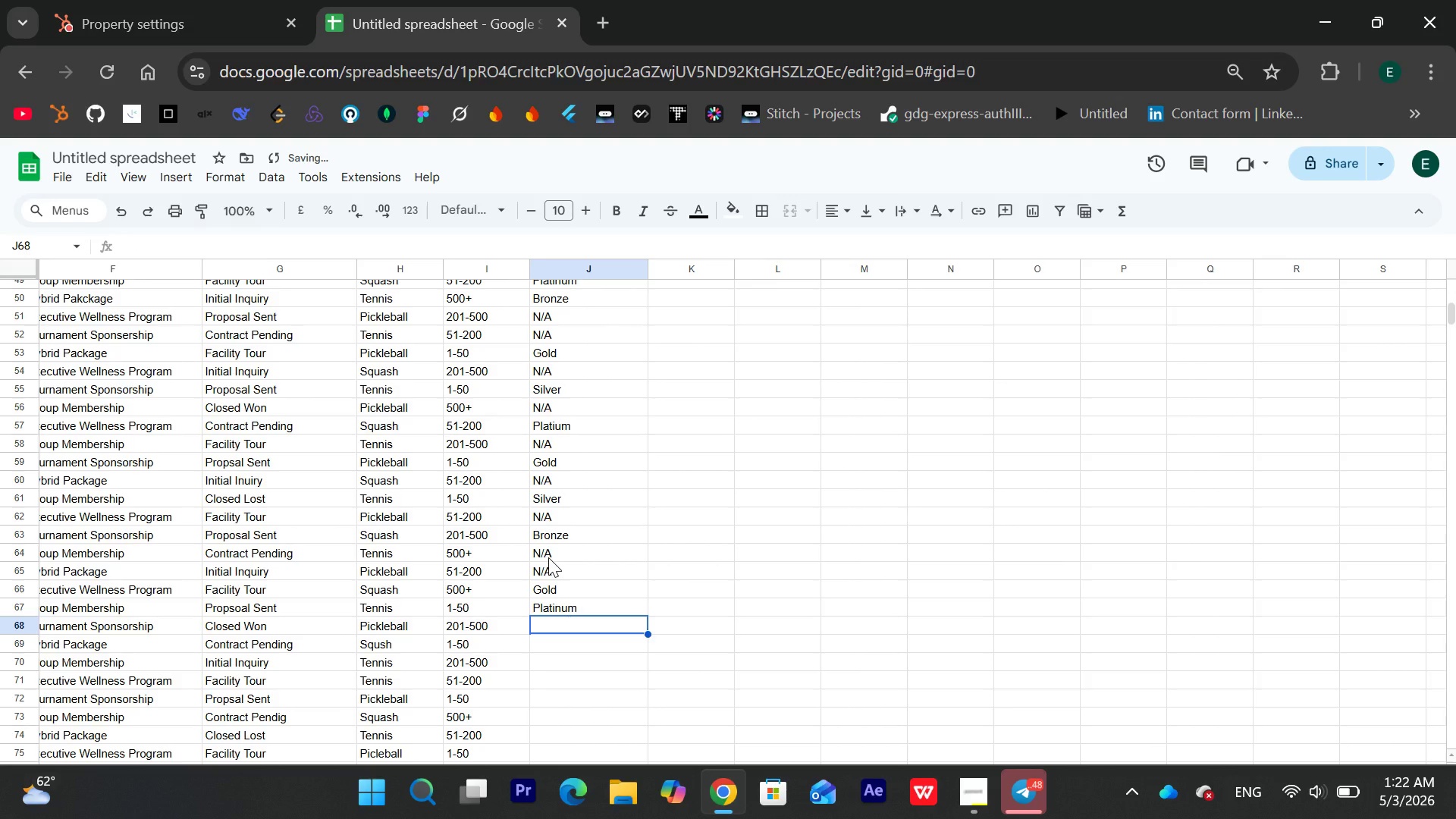 
key(Shift+N)
 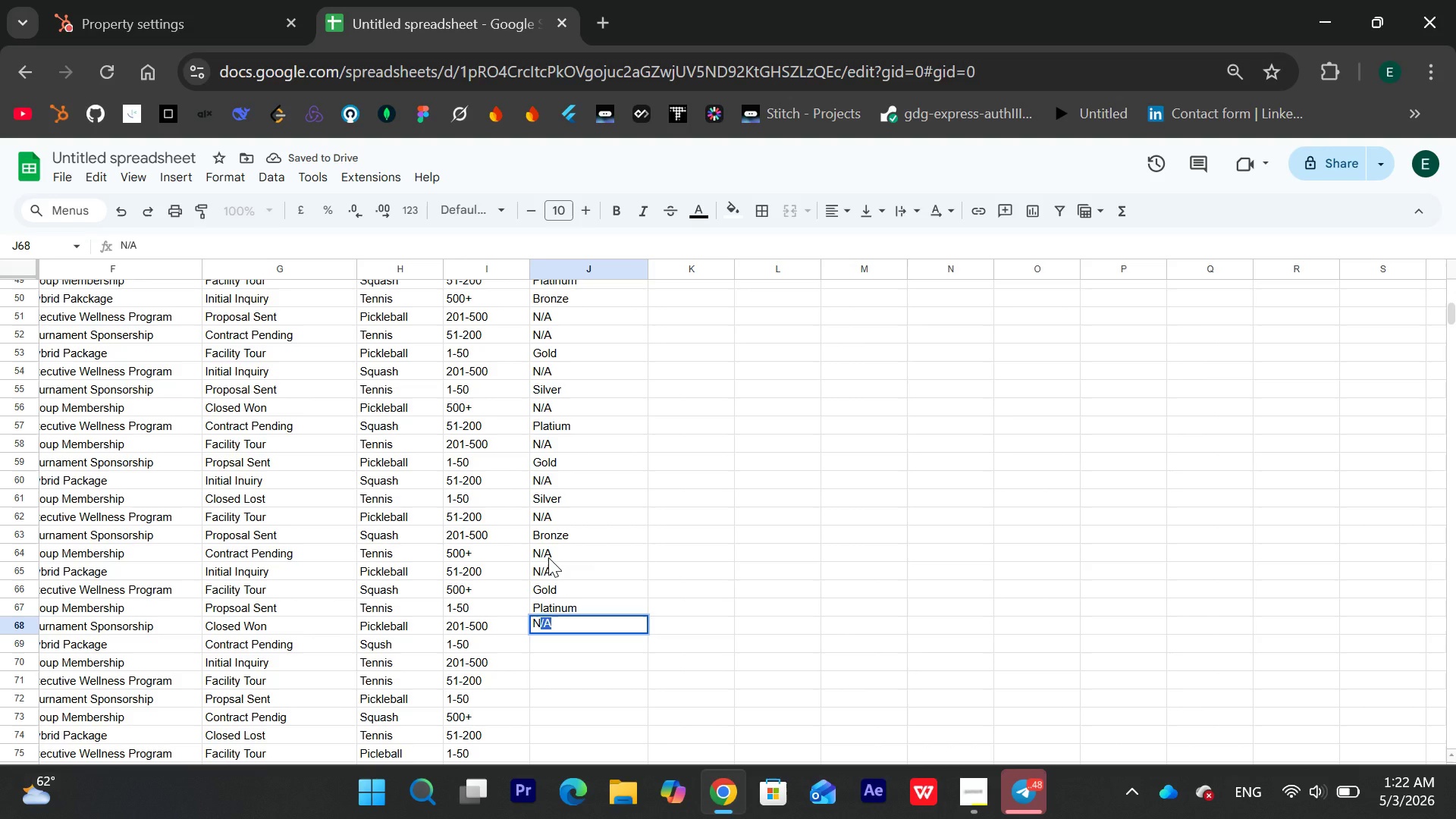 
key(Enter)
 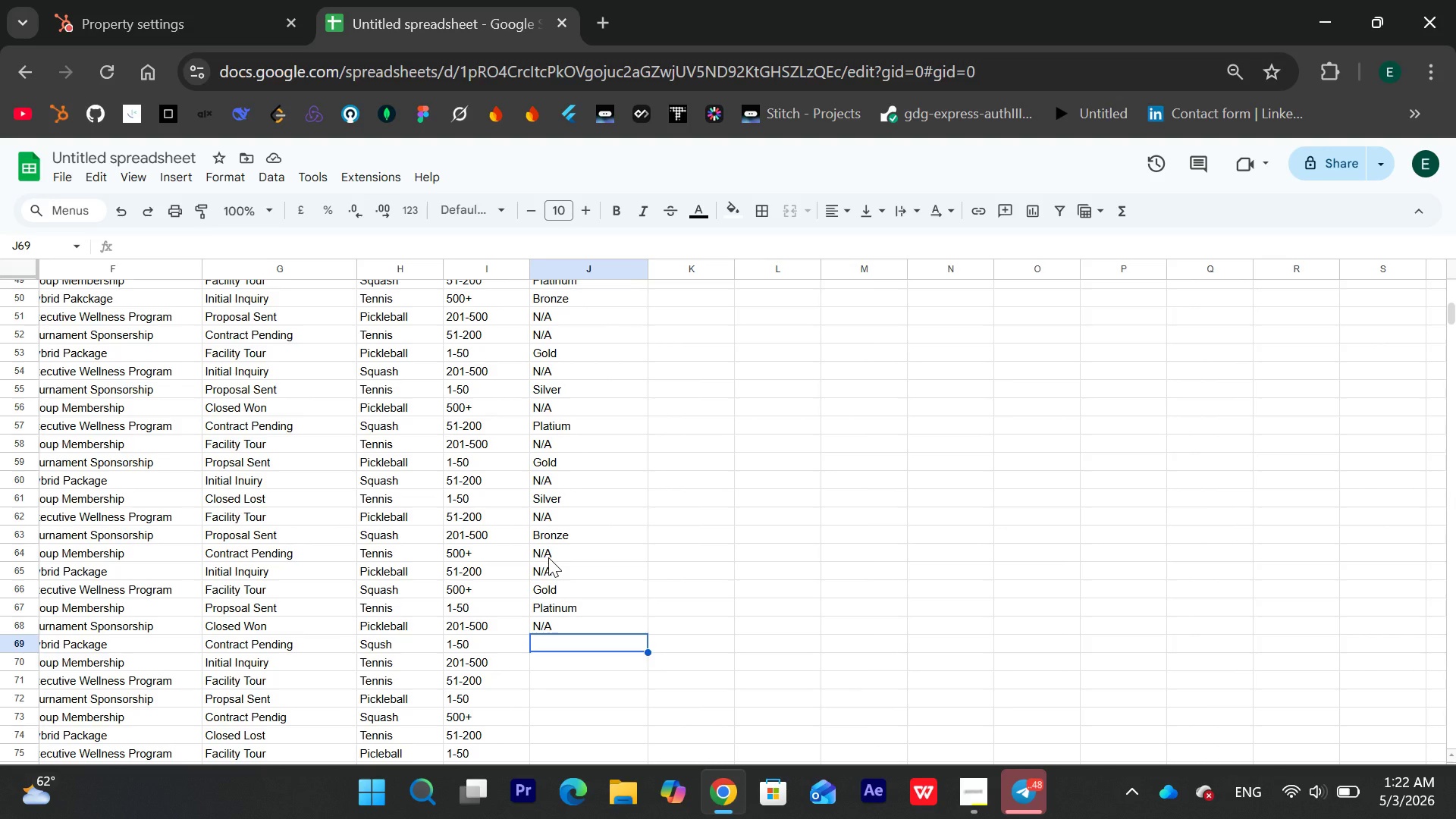 
wait(10.42)
 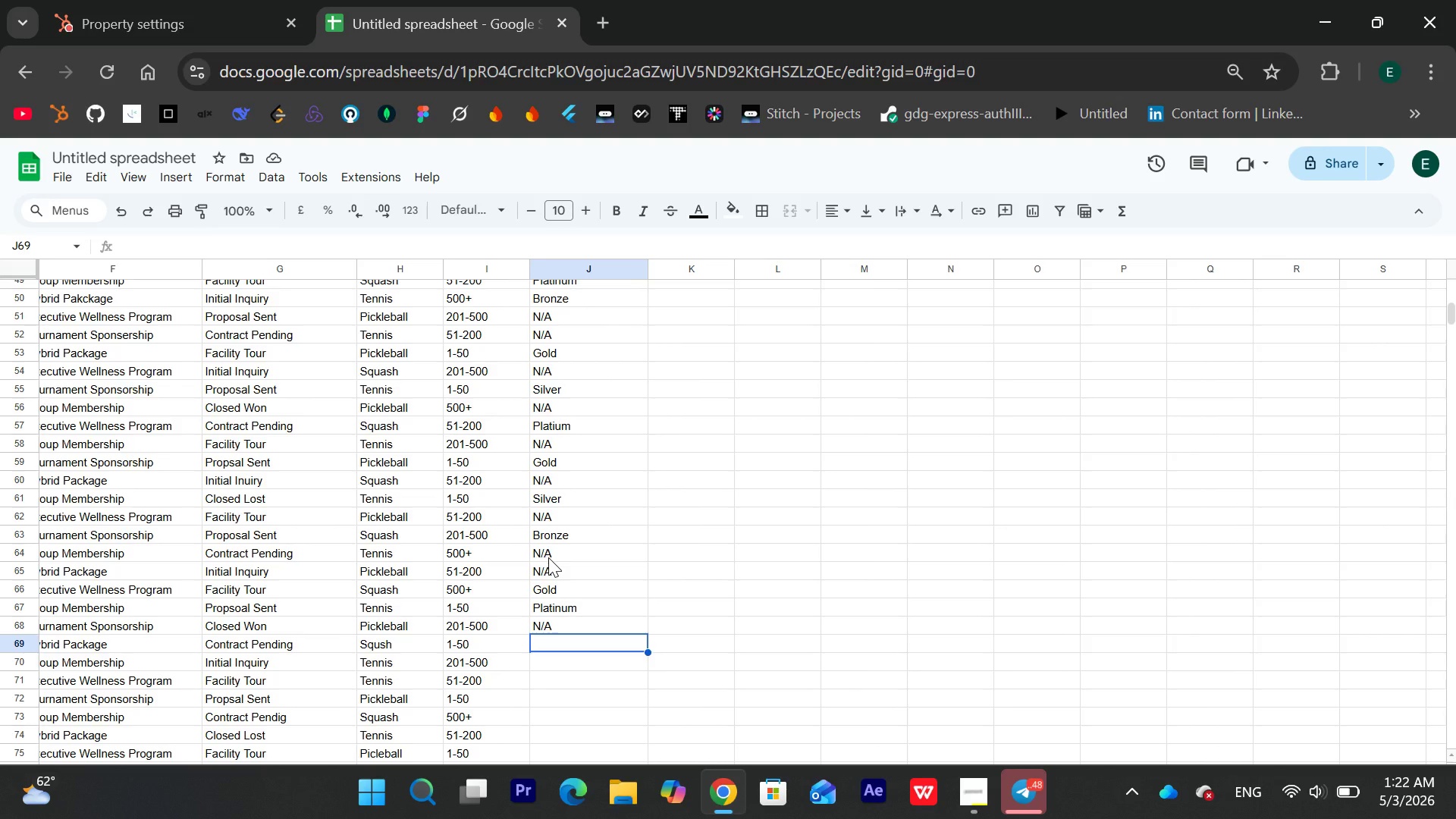 
type(Siver)
 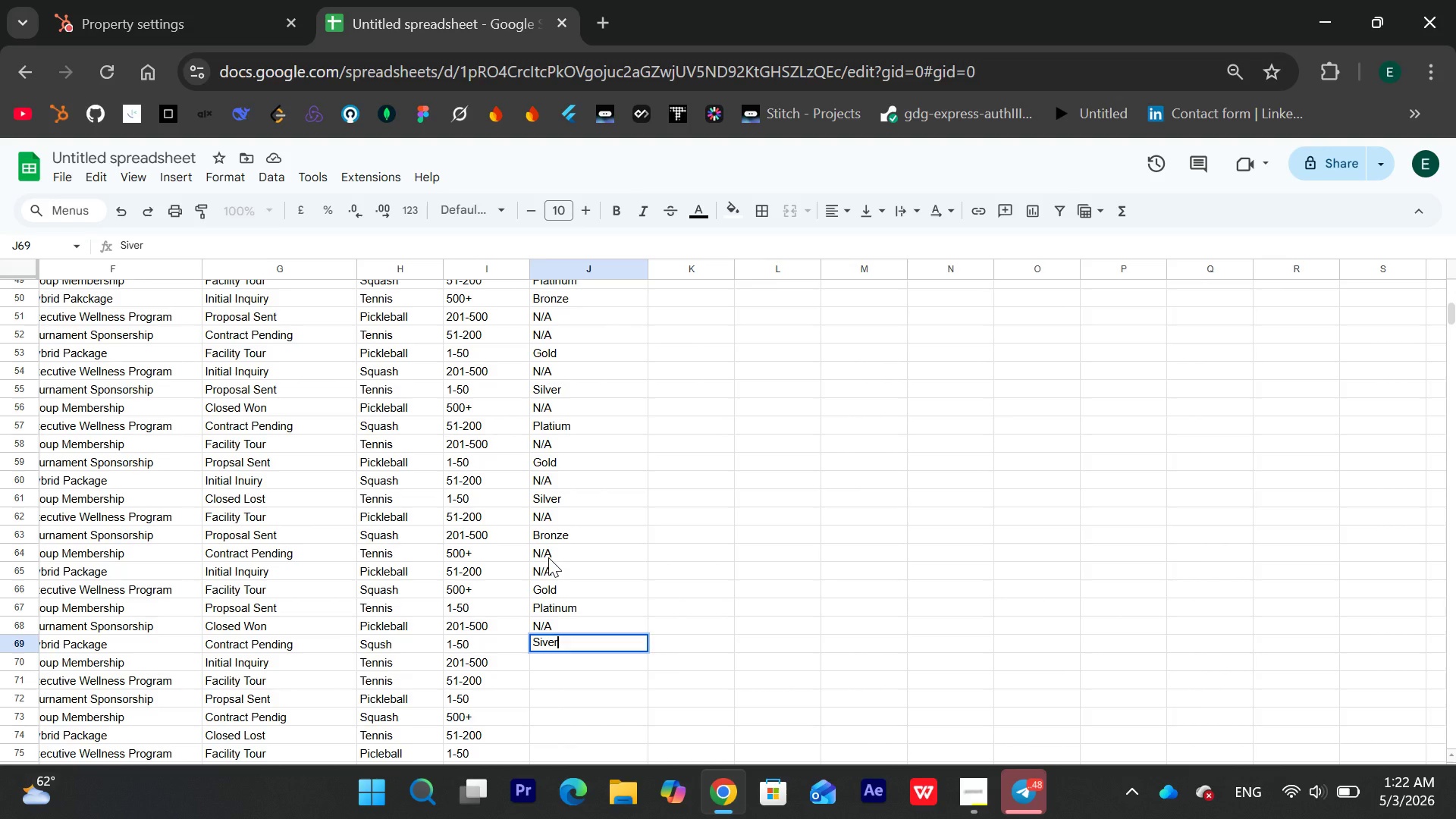 
key(Enter)
 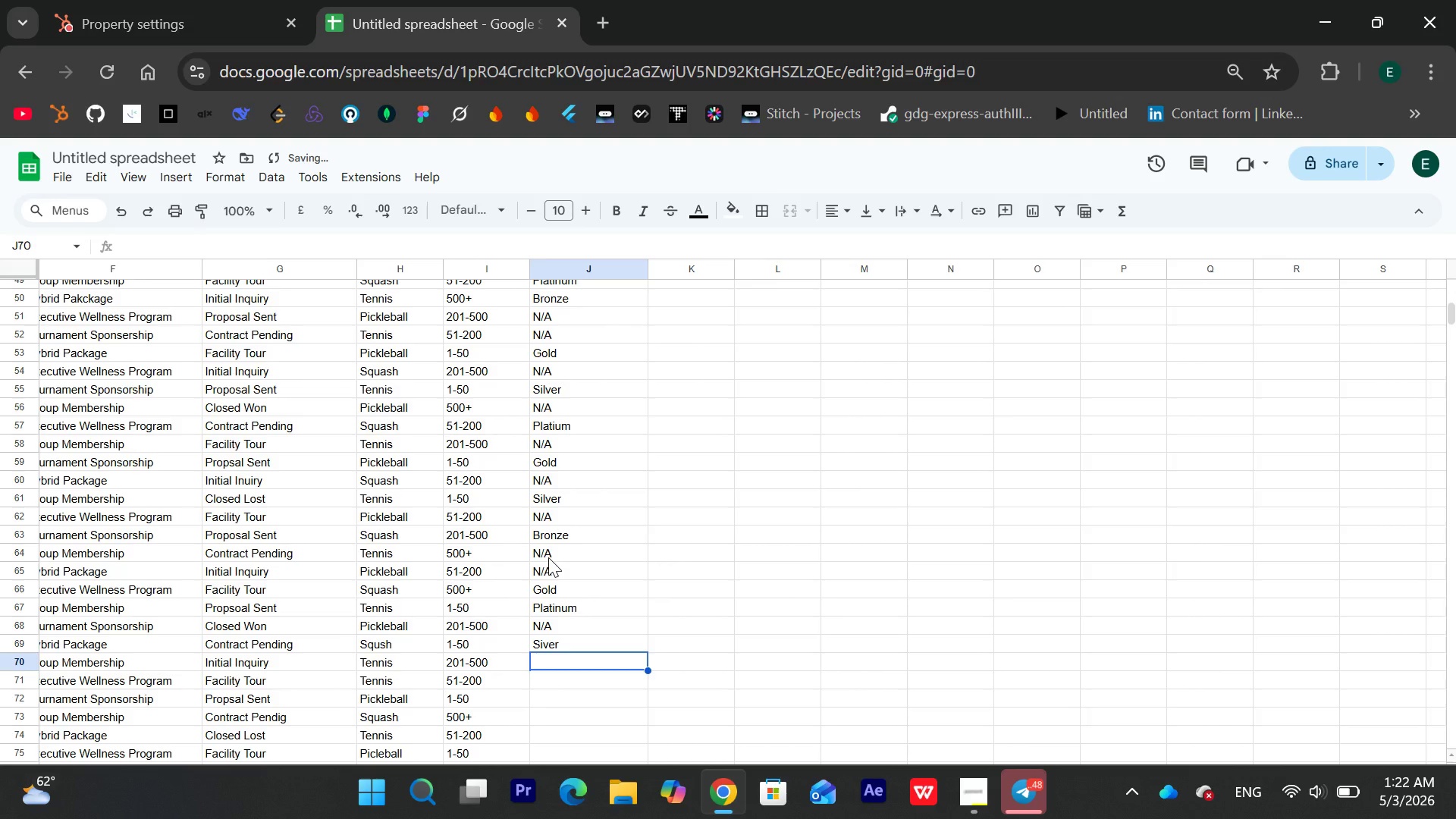 
type(Bronze )
 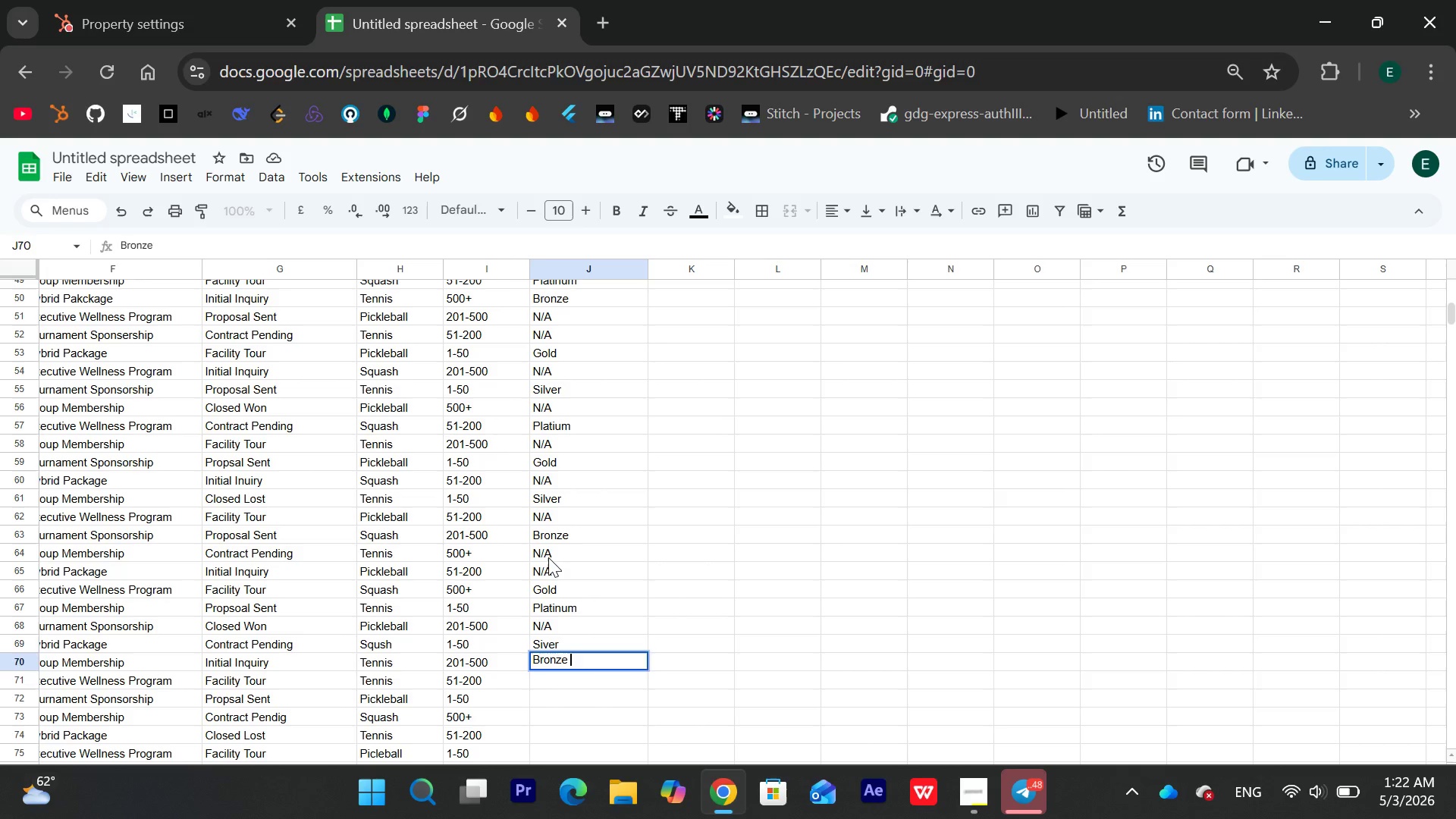 
key(Enter)
 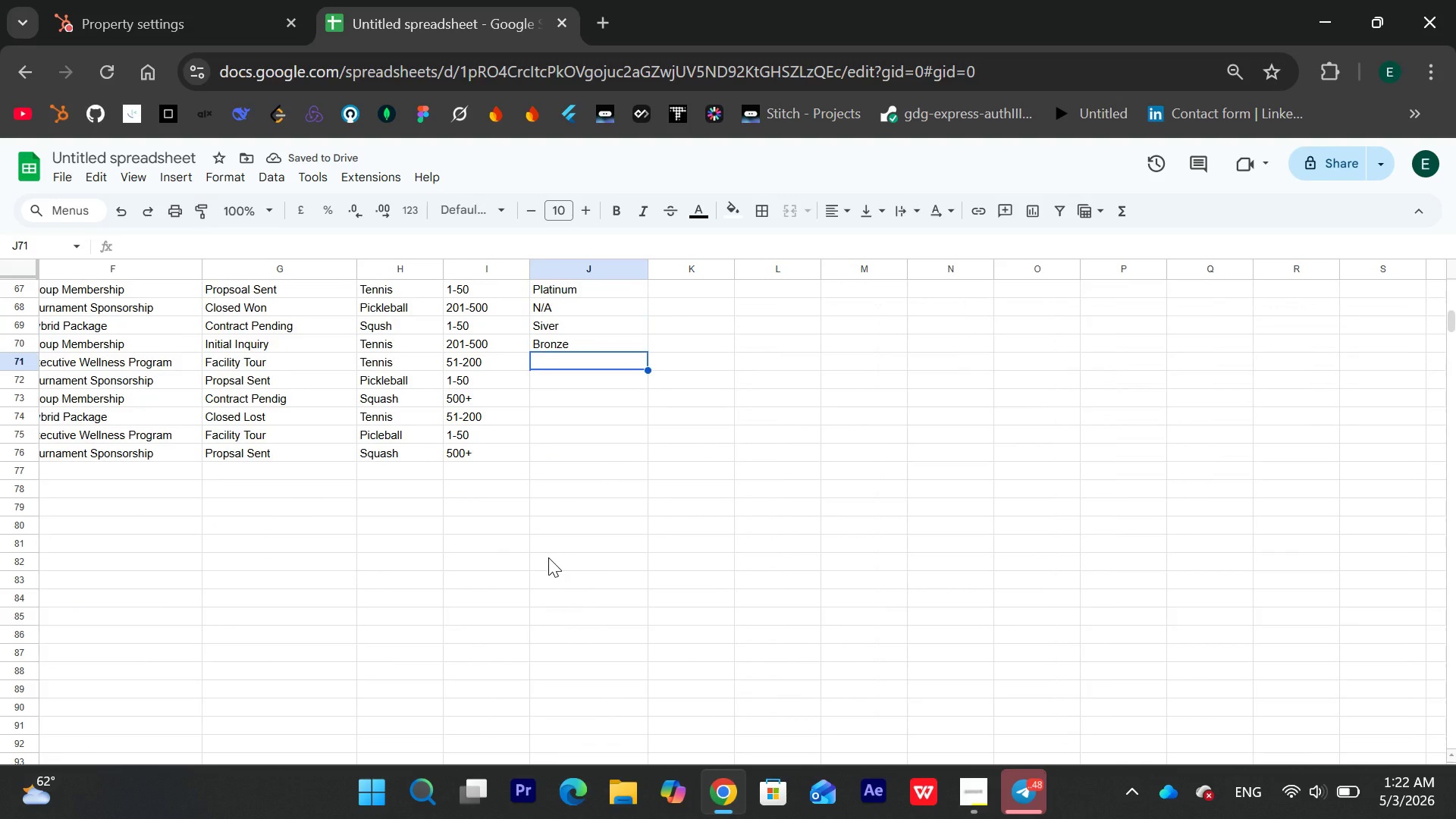 
wait(8.45)
 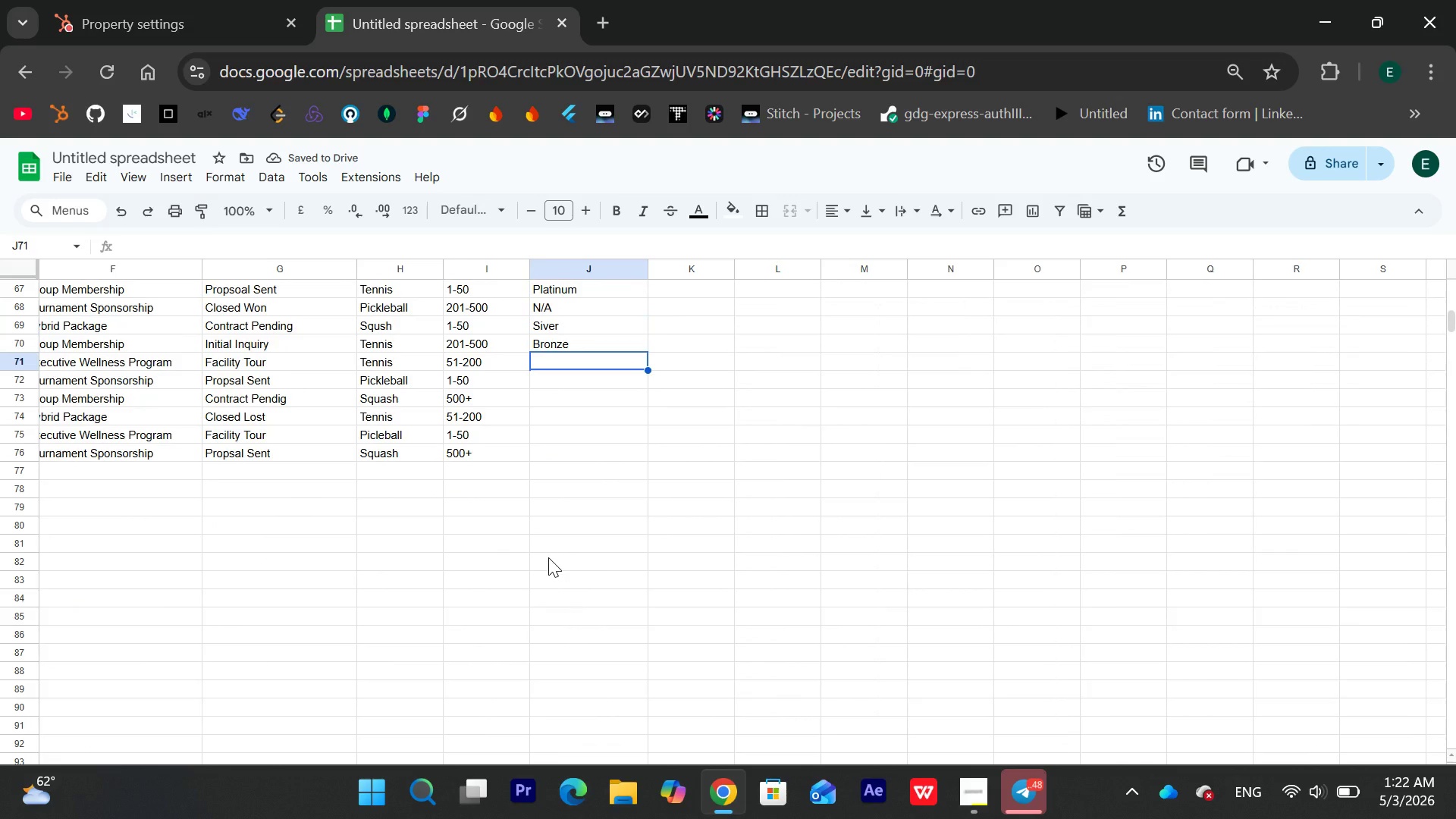 
type(Platnium)
 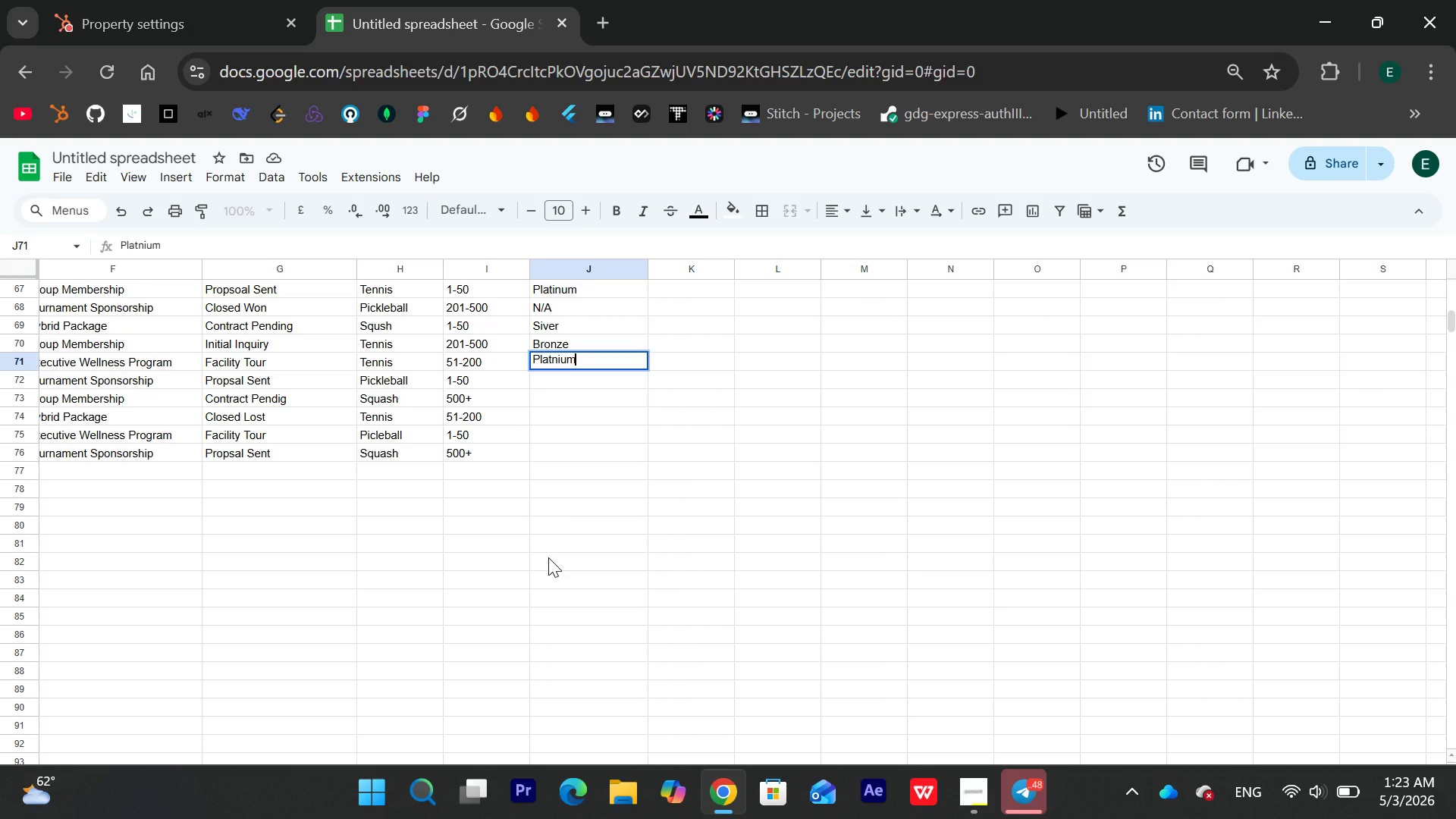 
key(Enter)
 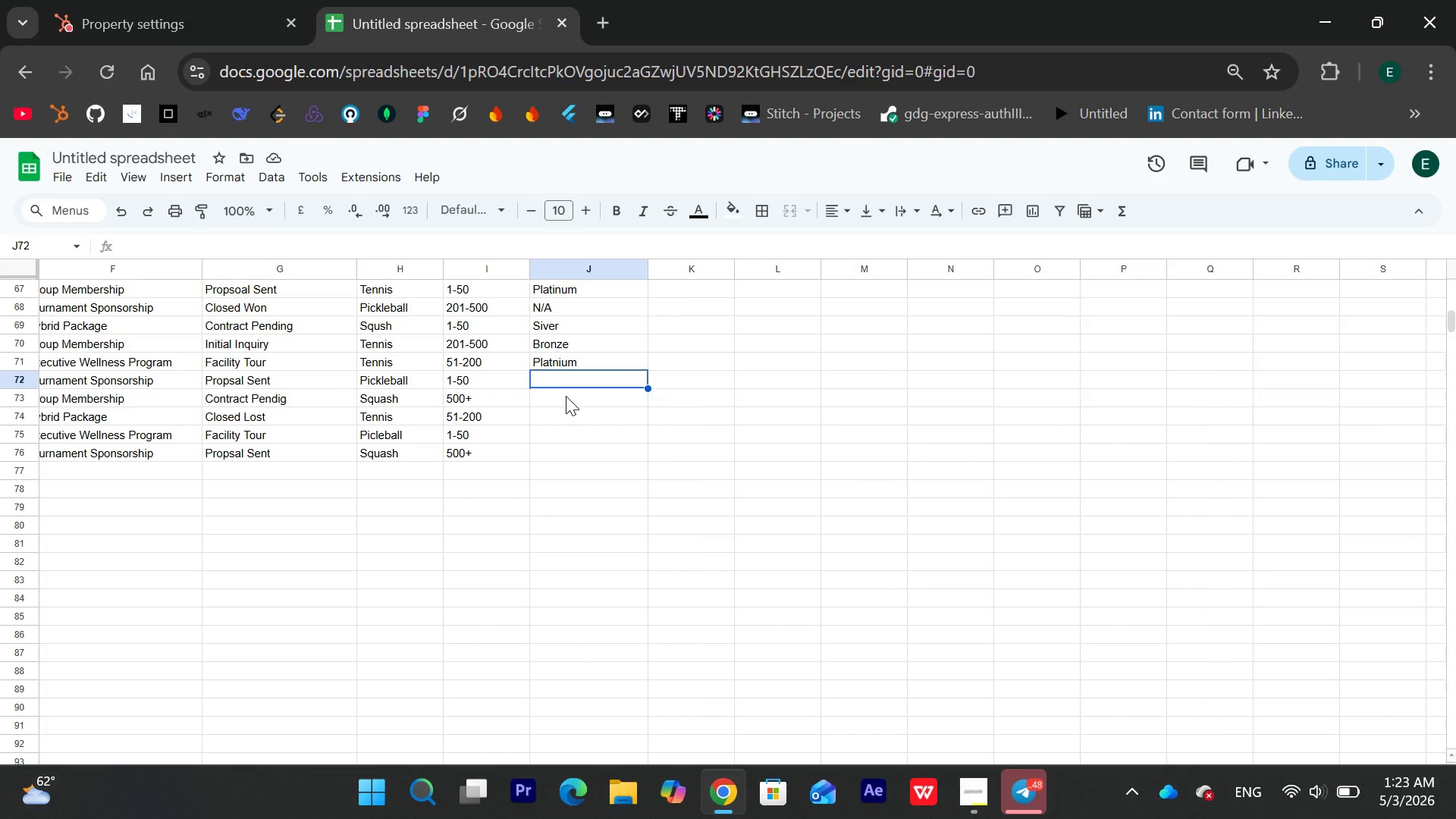 
wait(37.94)
 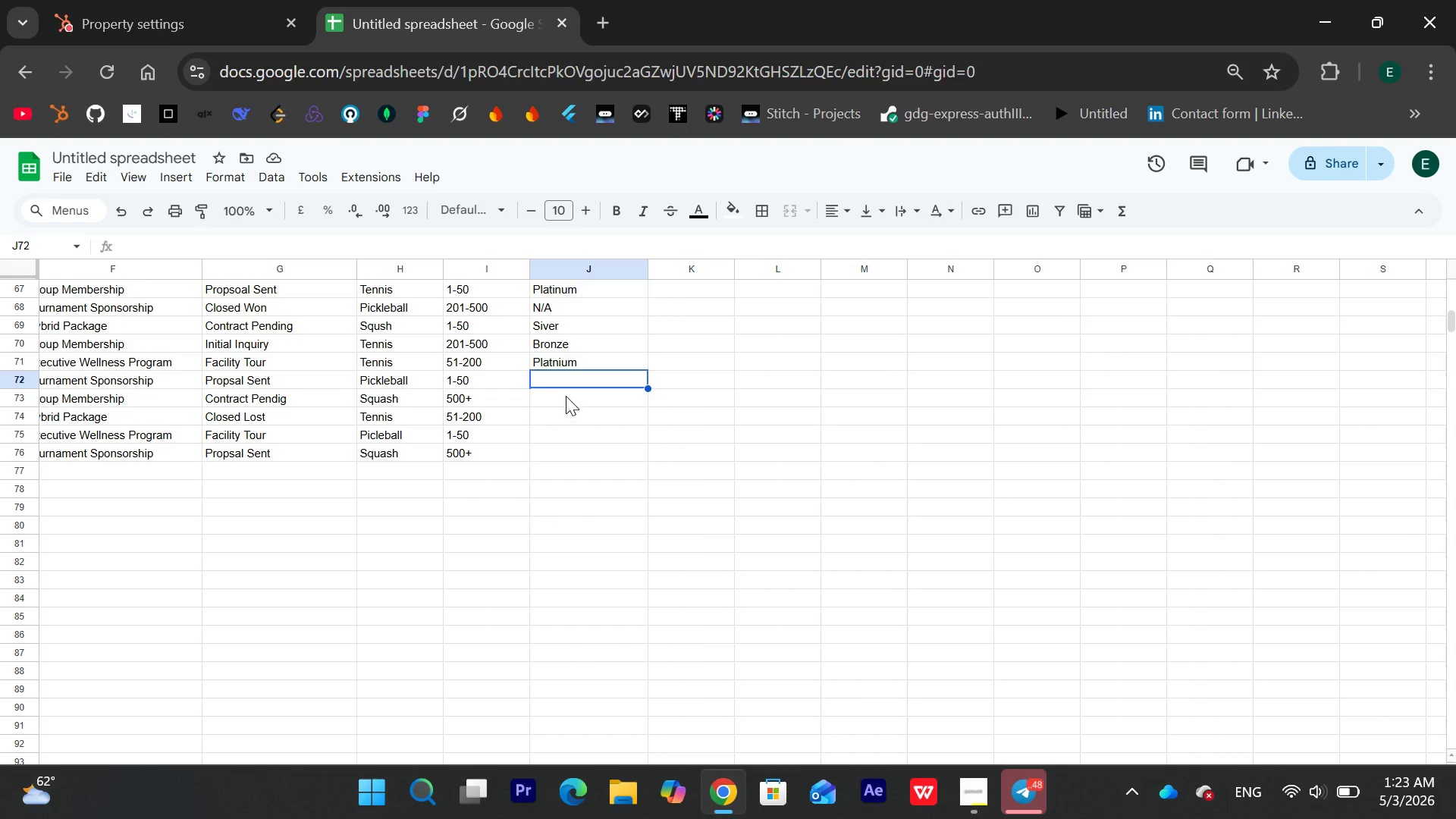 
left_click([560, 381])
 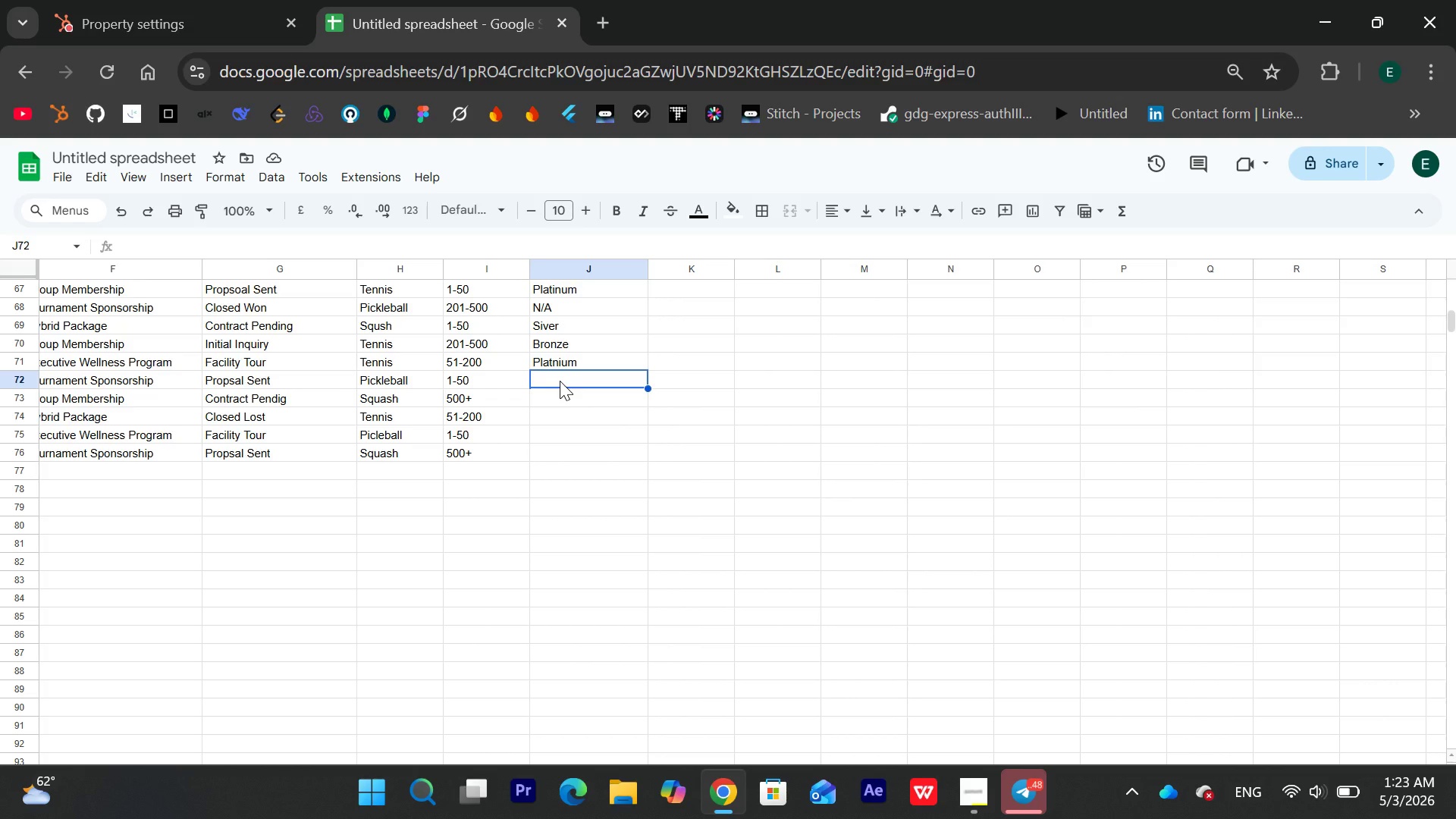 
left_click([560, 381])
 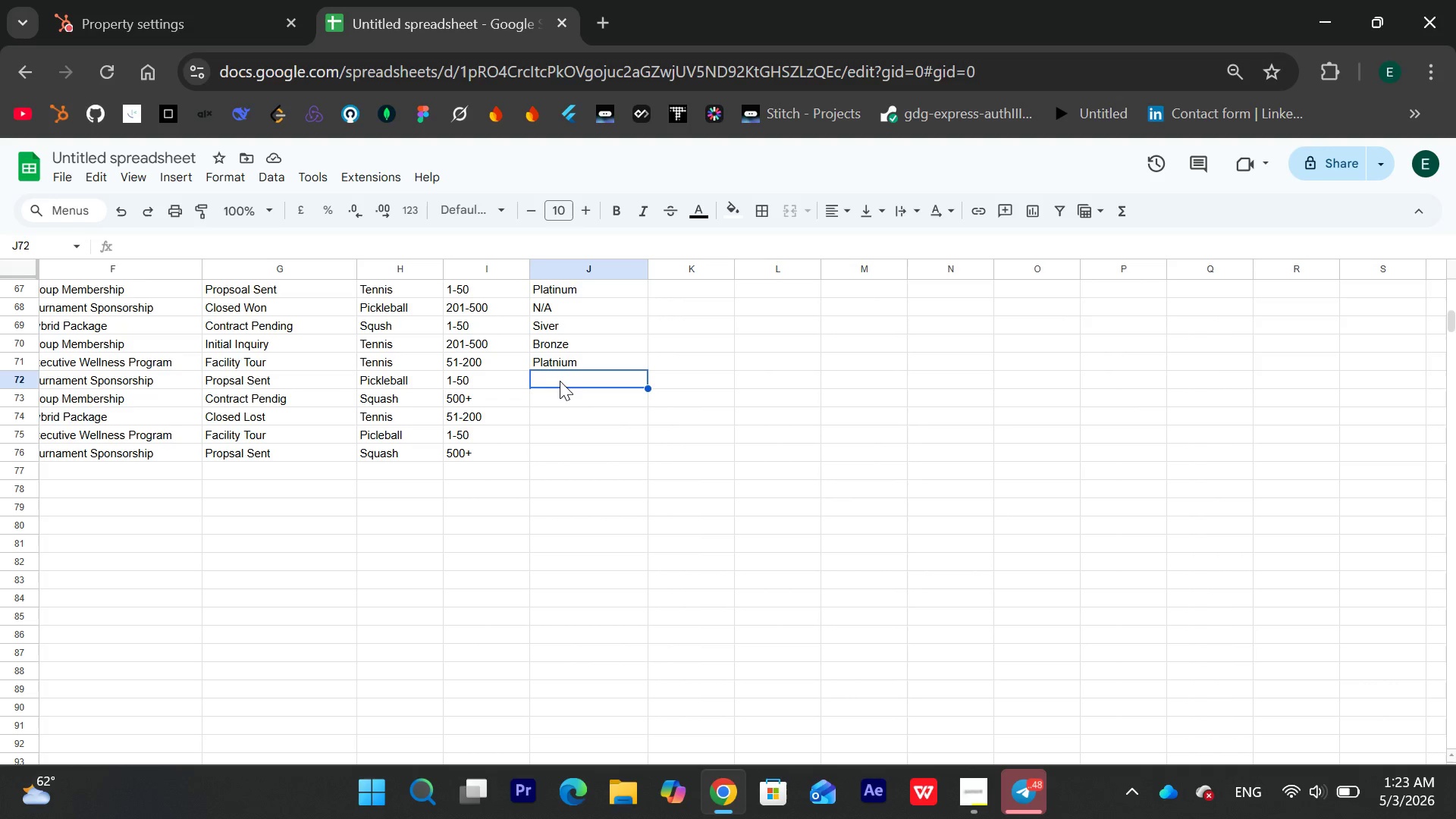 
double_click([560, 381])
 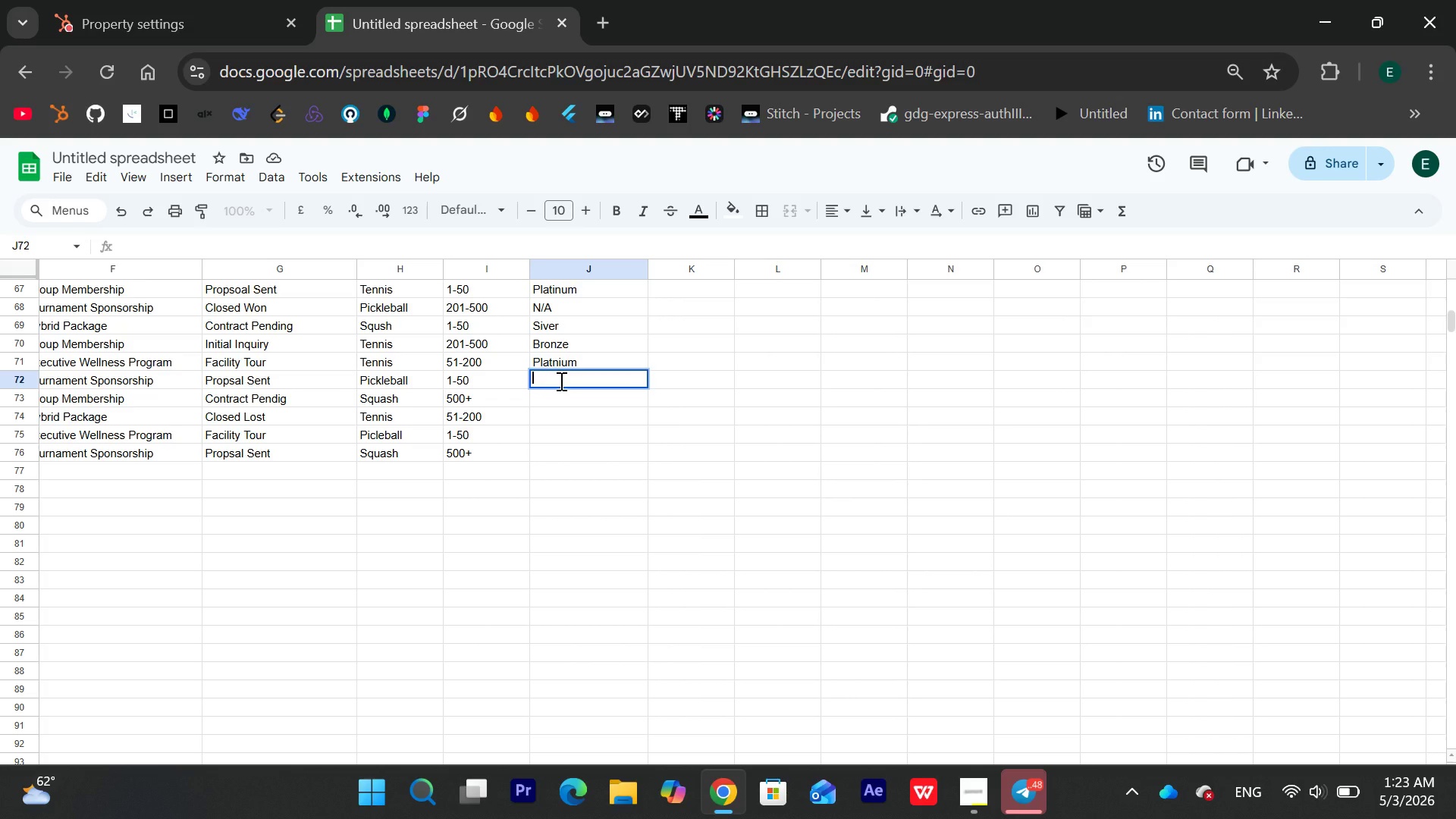 
key(Shift+ShiftLeft)
 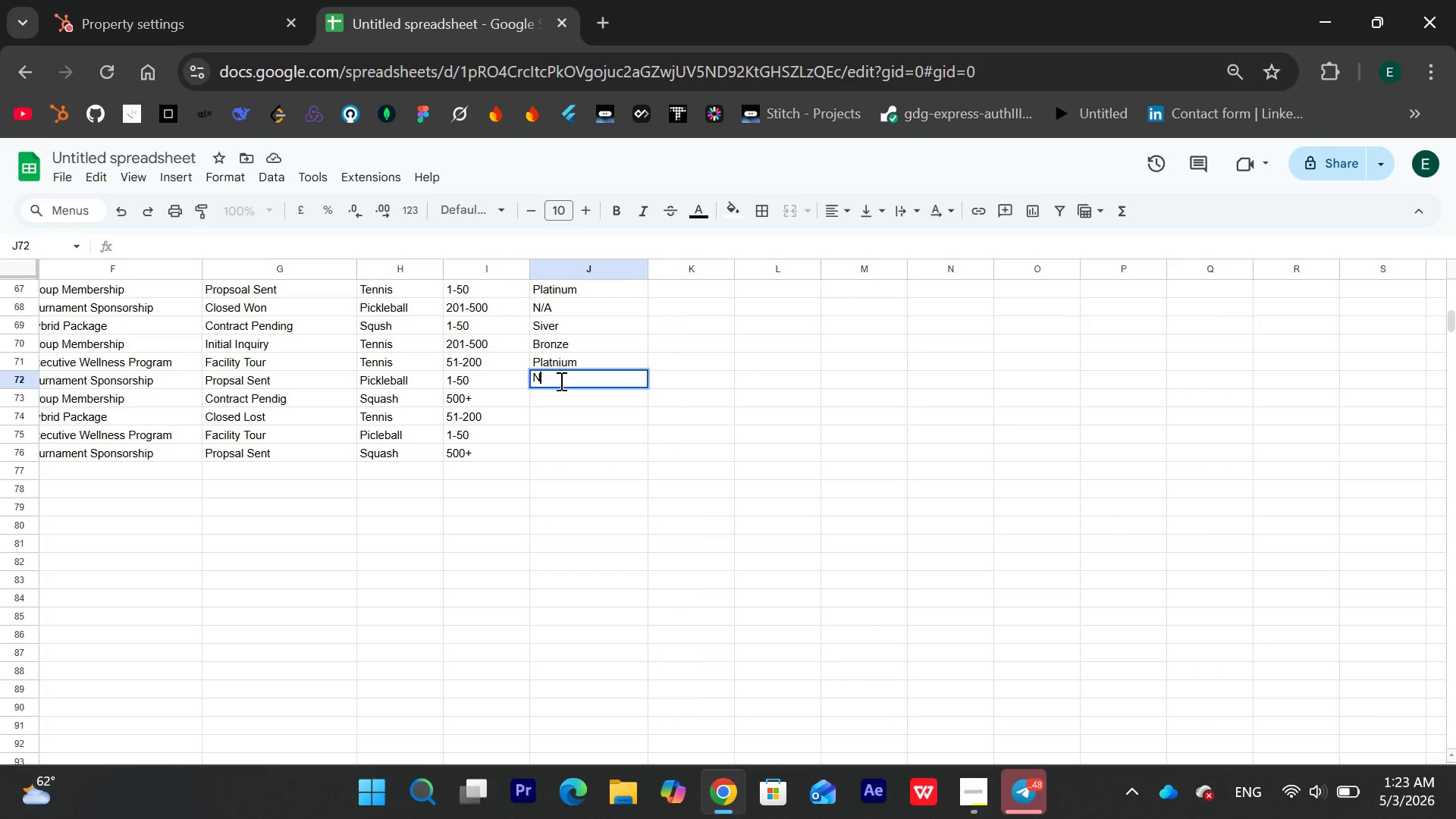 
key(Shift+N)
 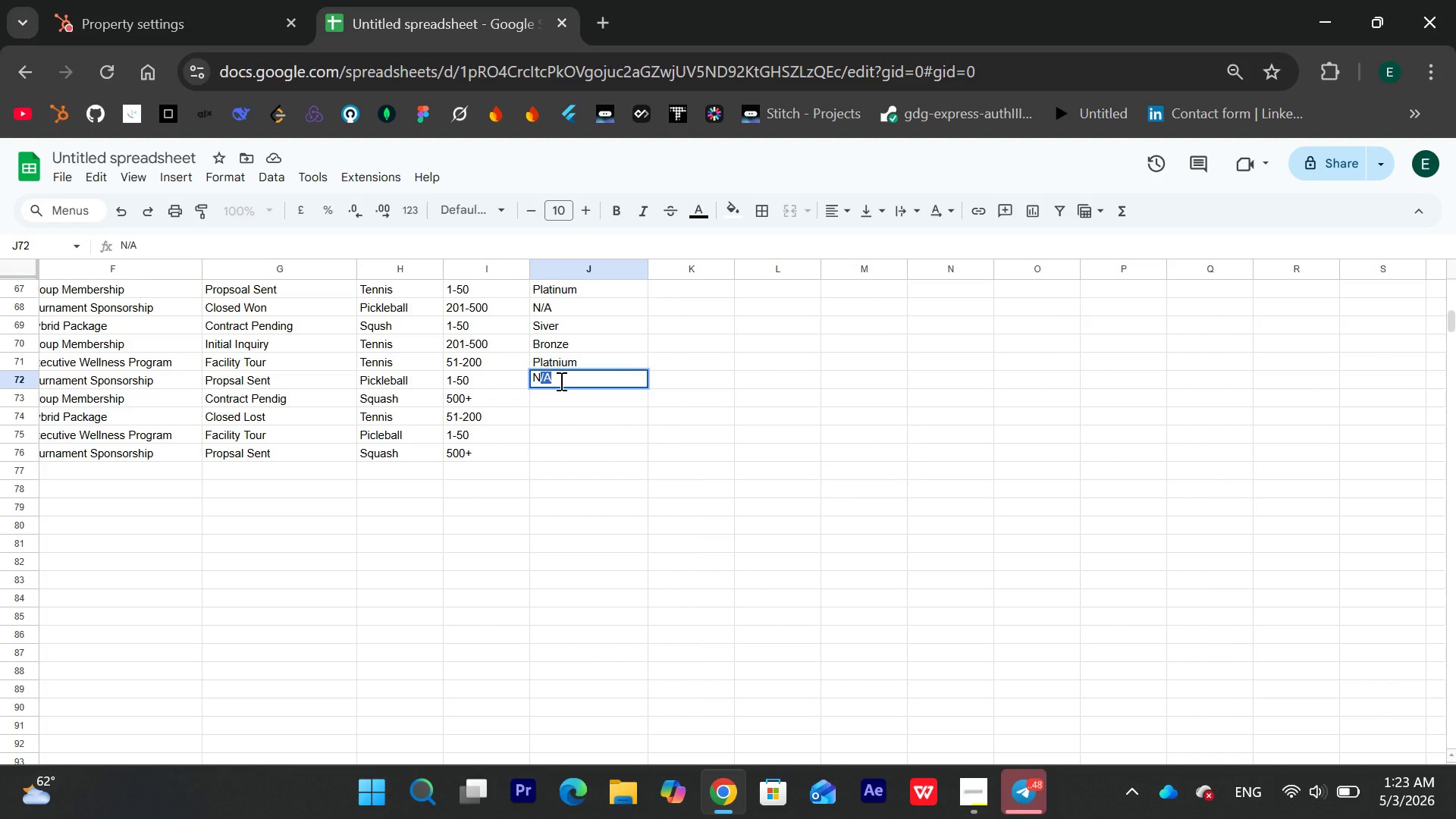 
key(Enter)
 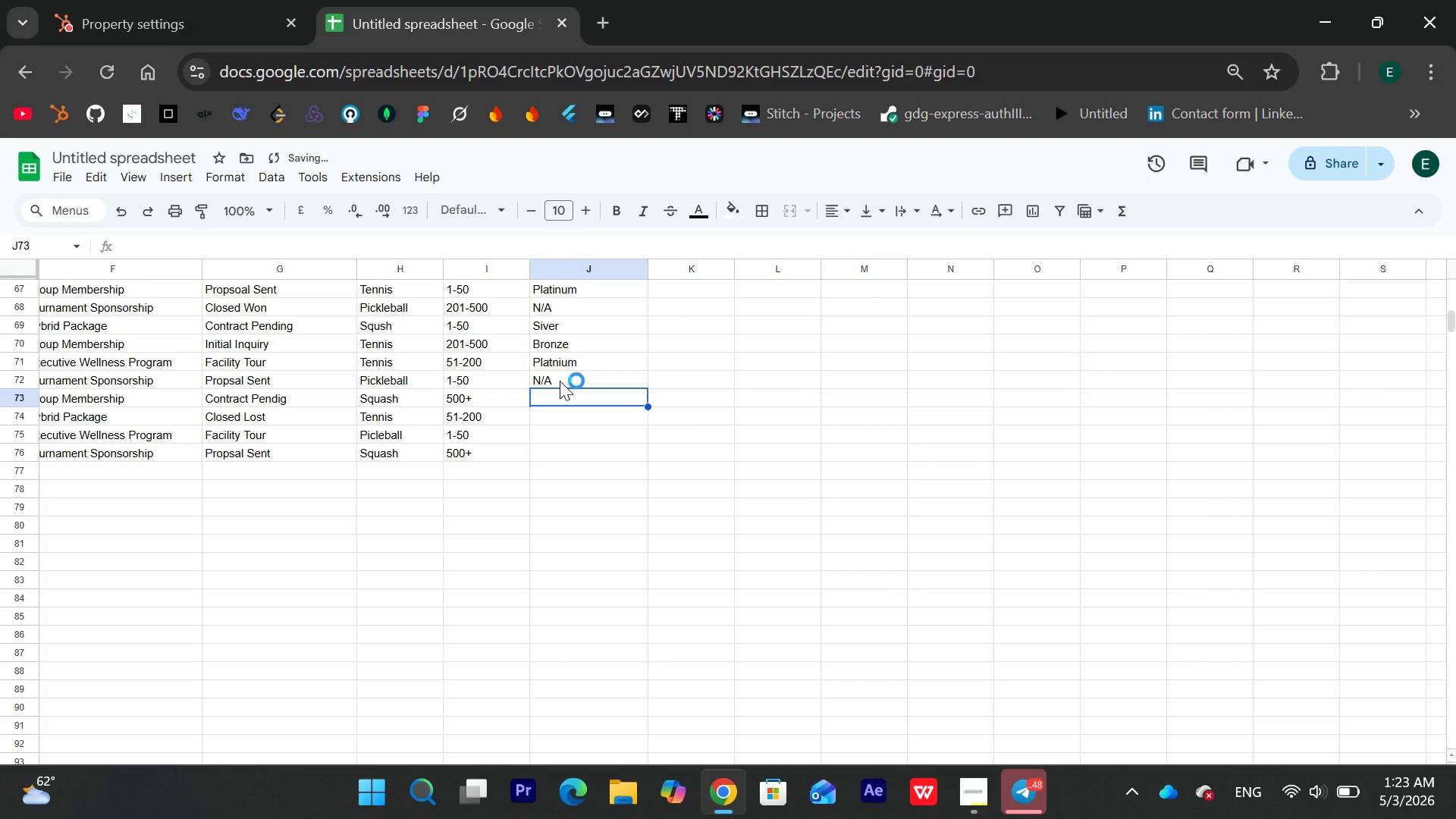 
key(Shift+ShiftLeft)
 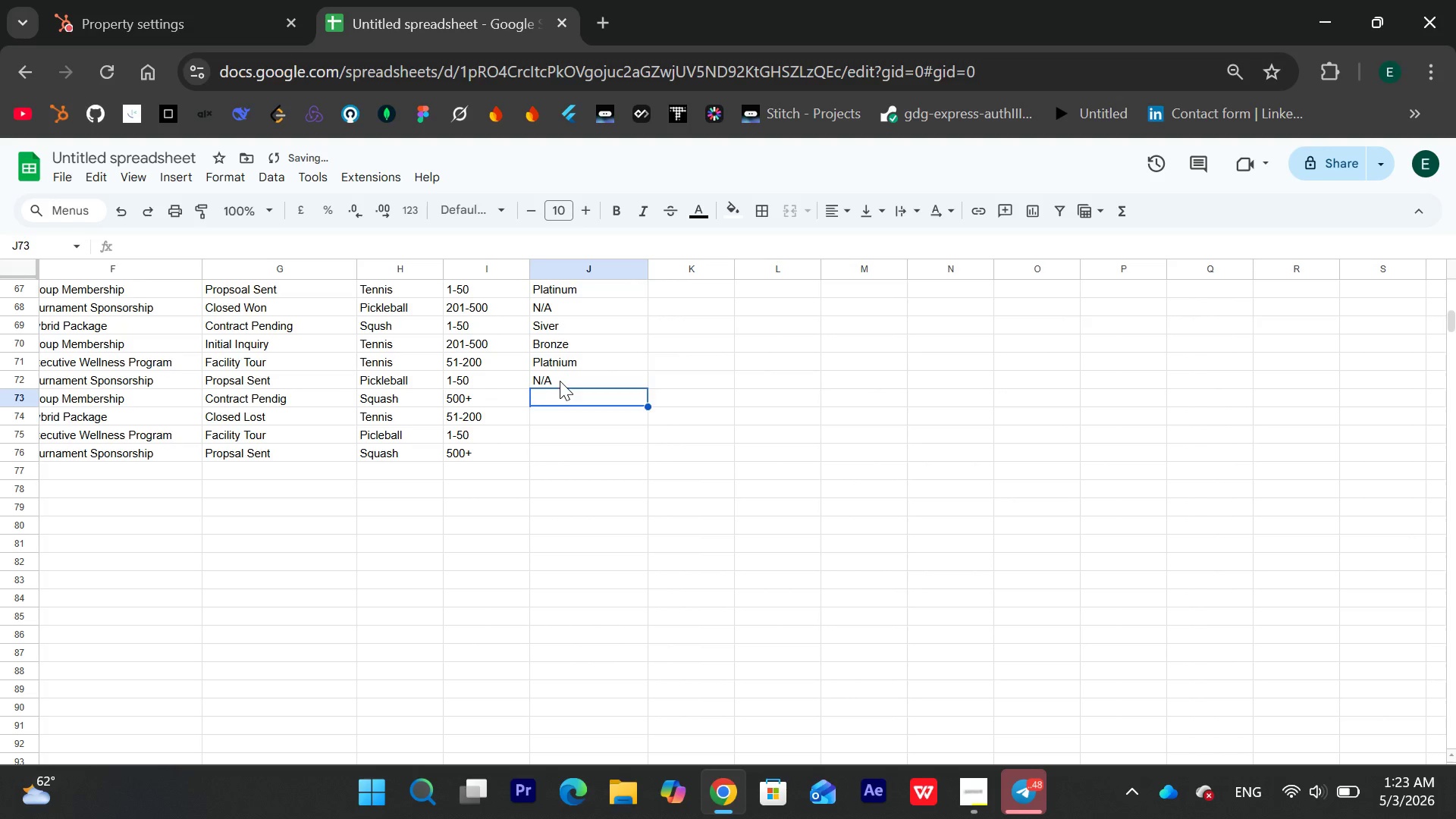 
key(Shift+N)
 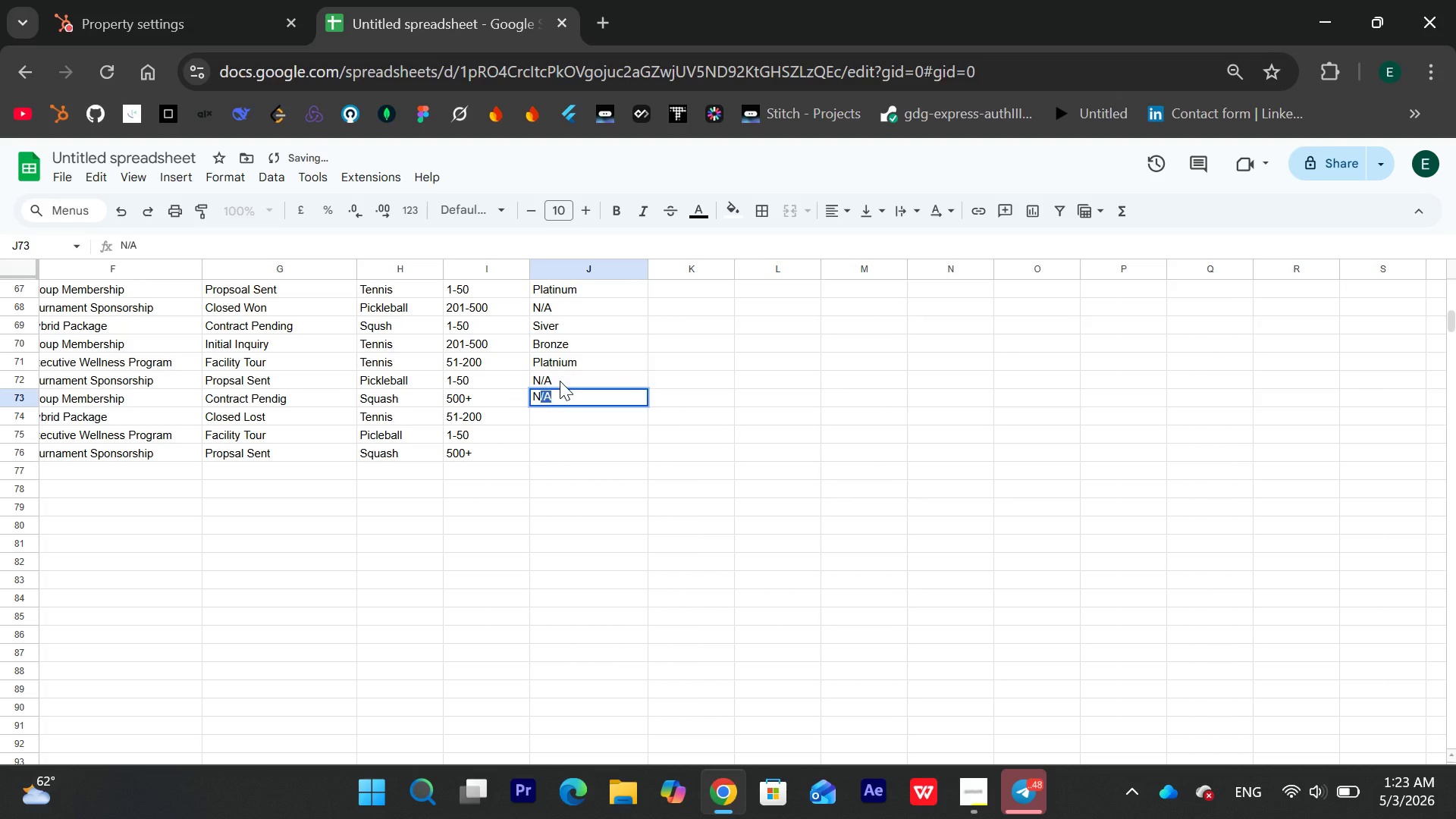 
key(Enter)
 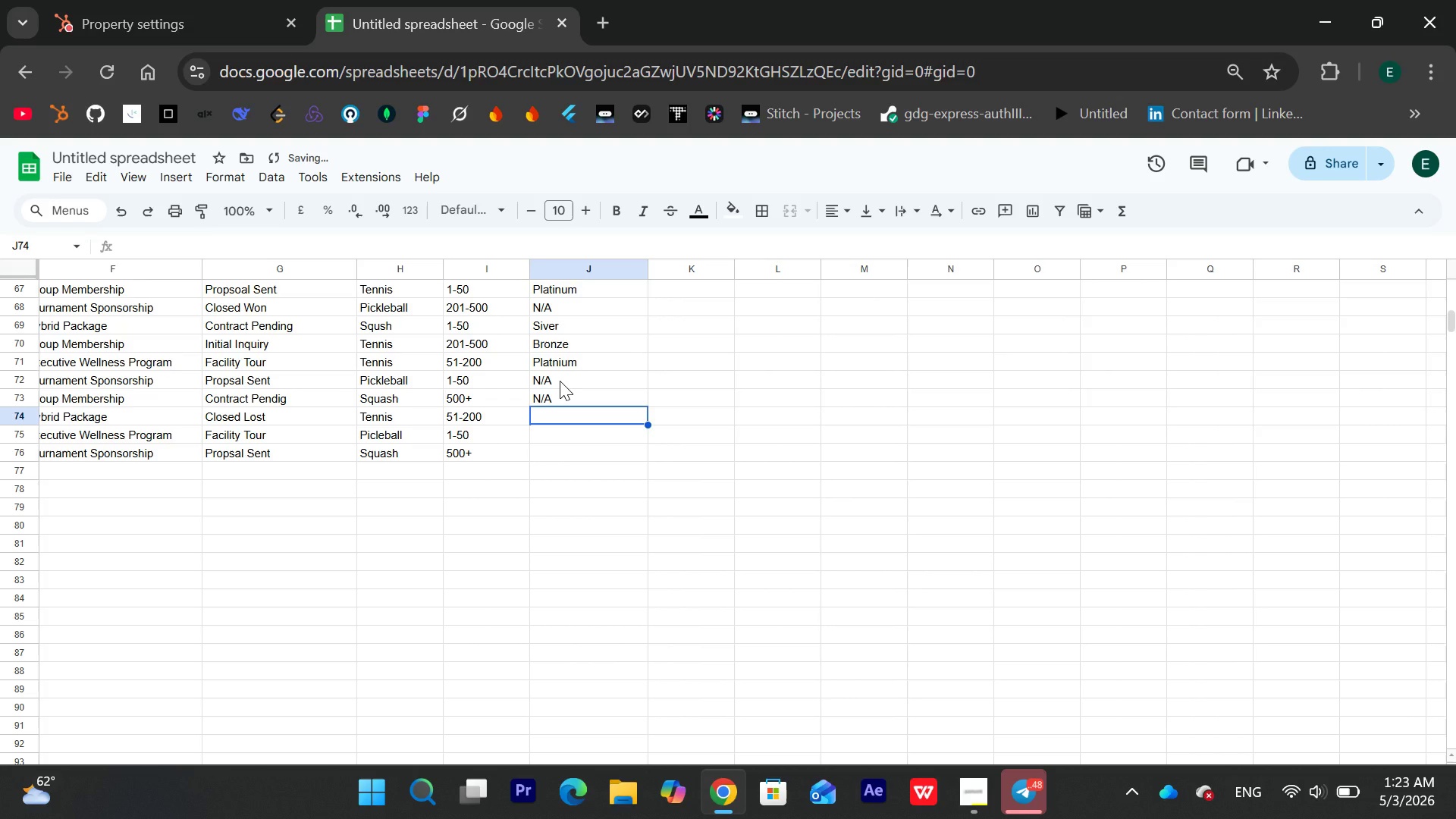 
key(Shift+G)
 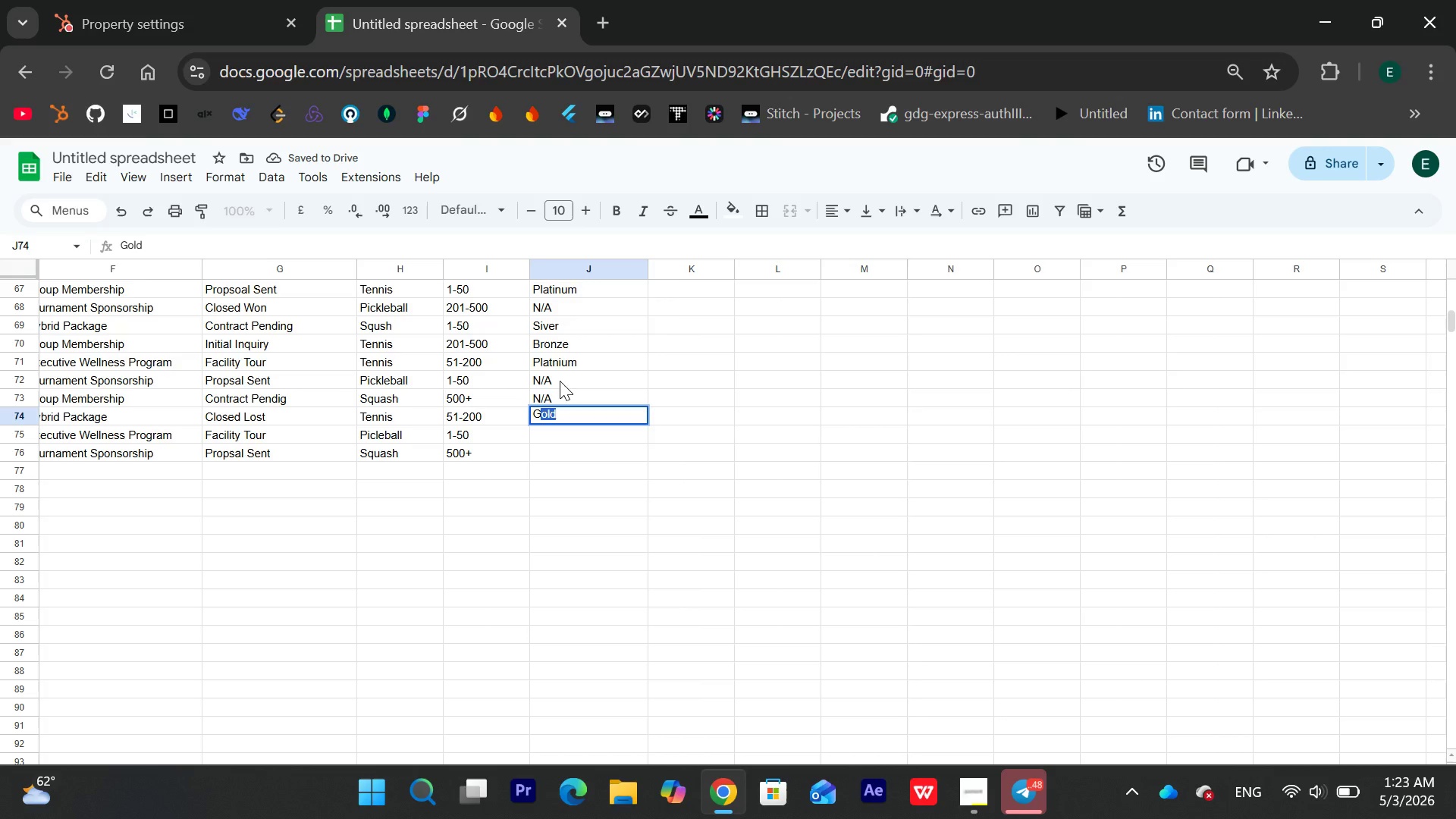 
key(Enter)
 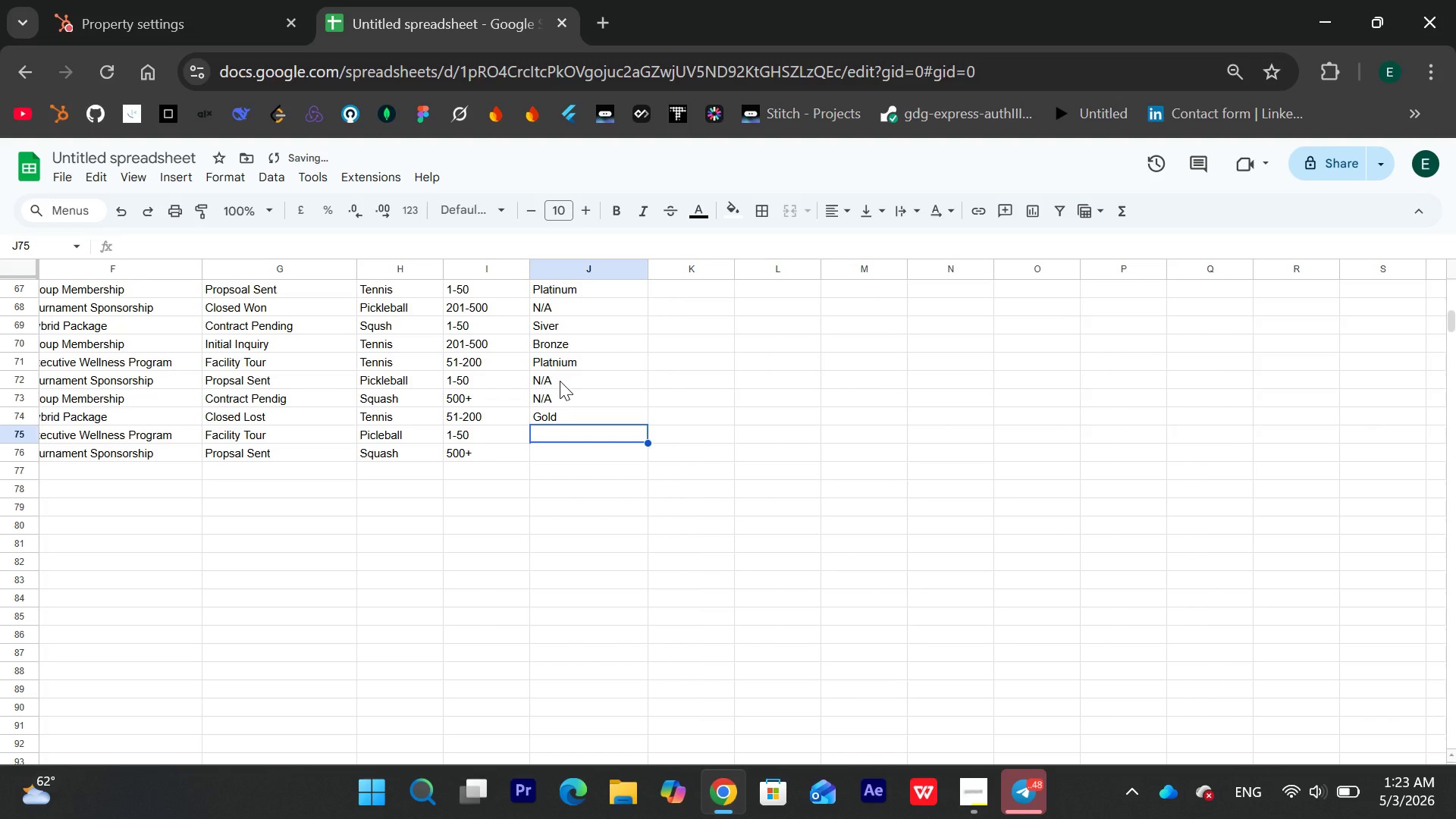 
type(Platiun)
key(Backspace)
key(Backspace)
key(Backspace)
type(inum)
 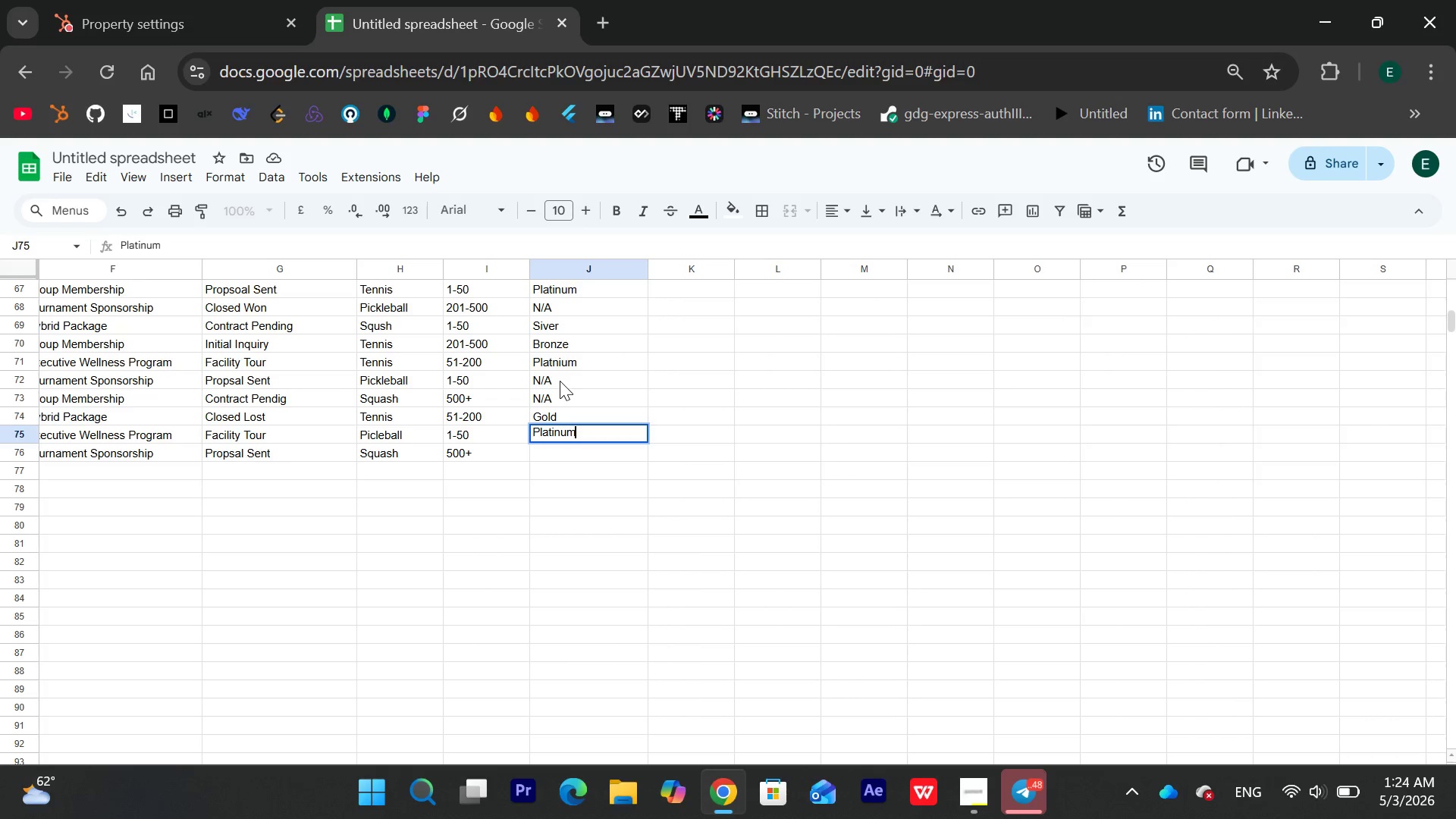 
key(Enter)
 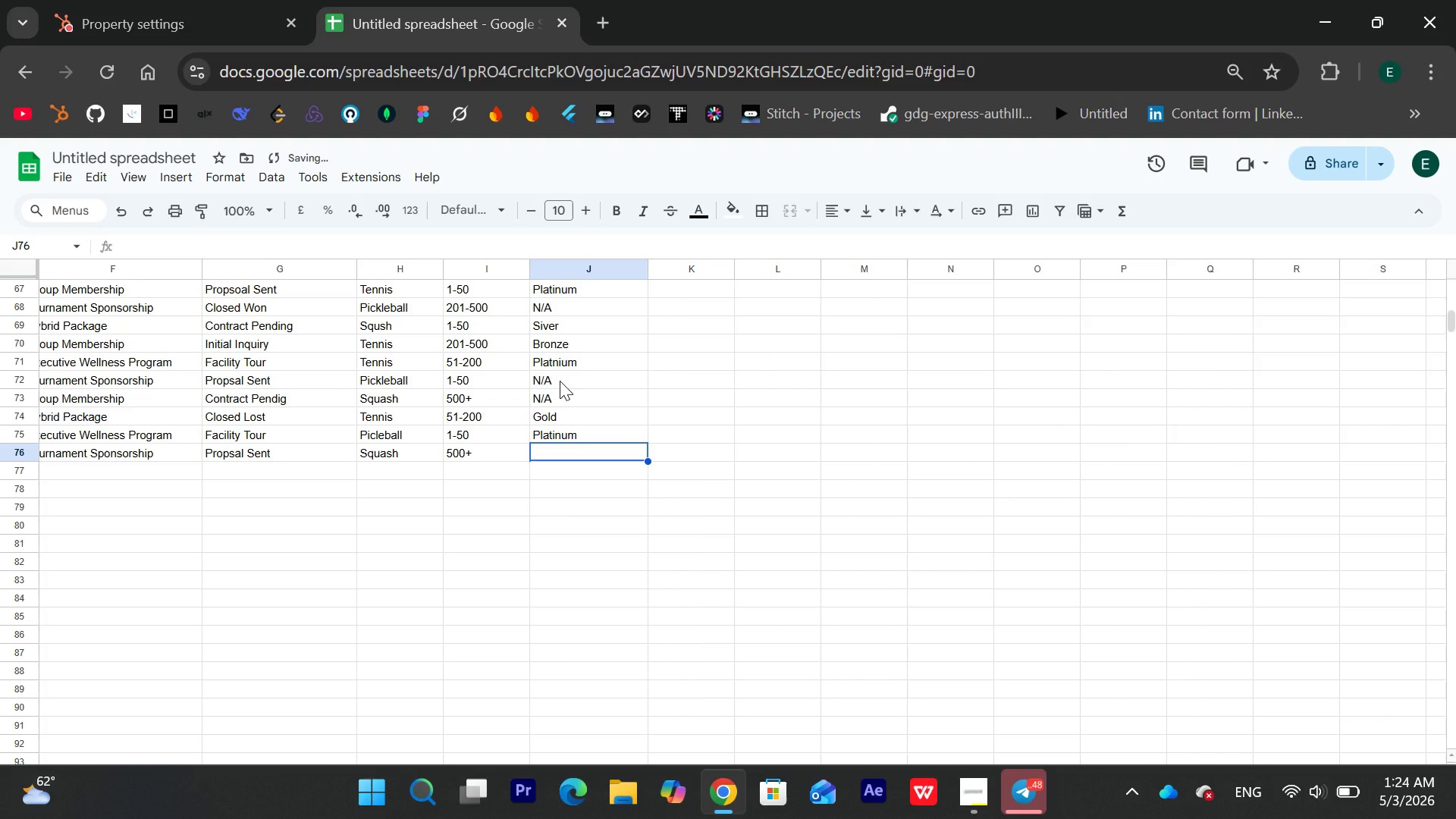 
hold_key(key=ShiftLeft, duration=0.52)
 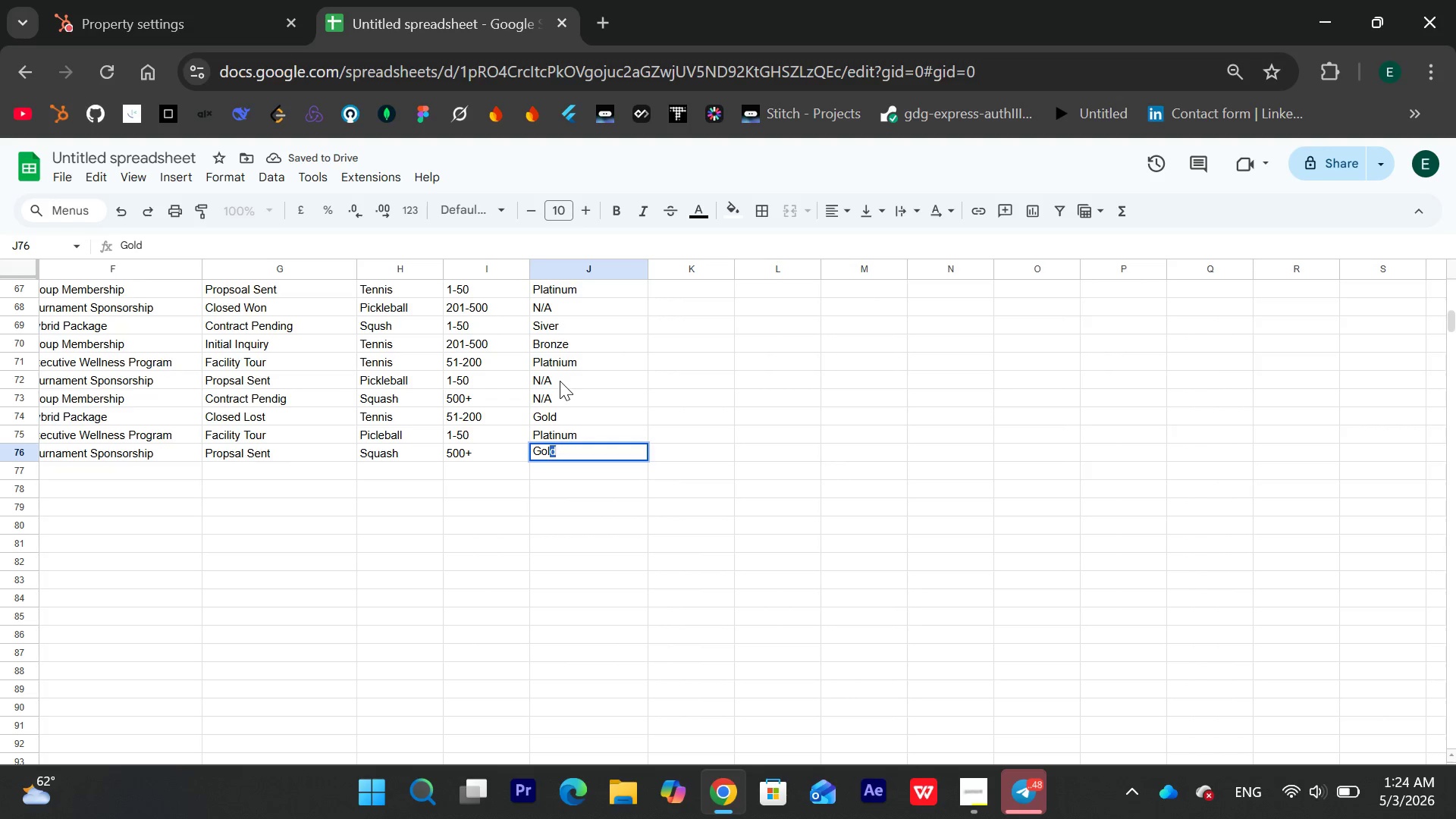 